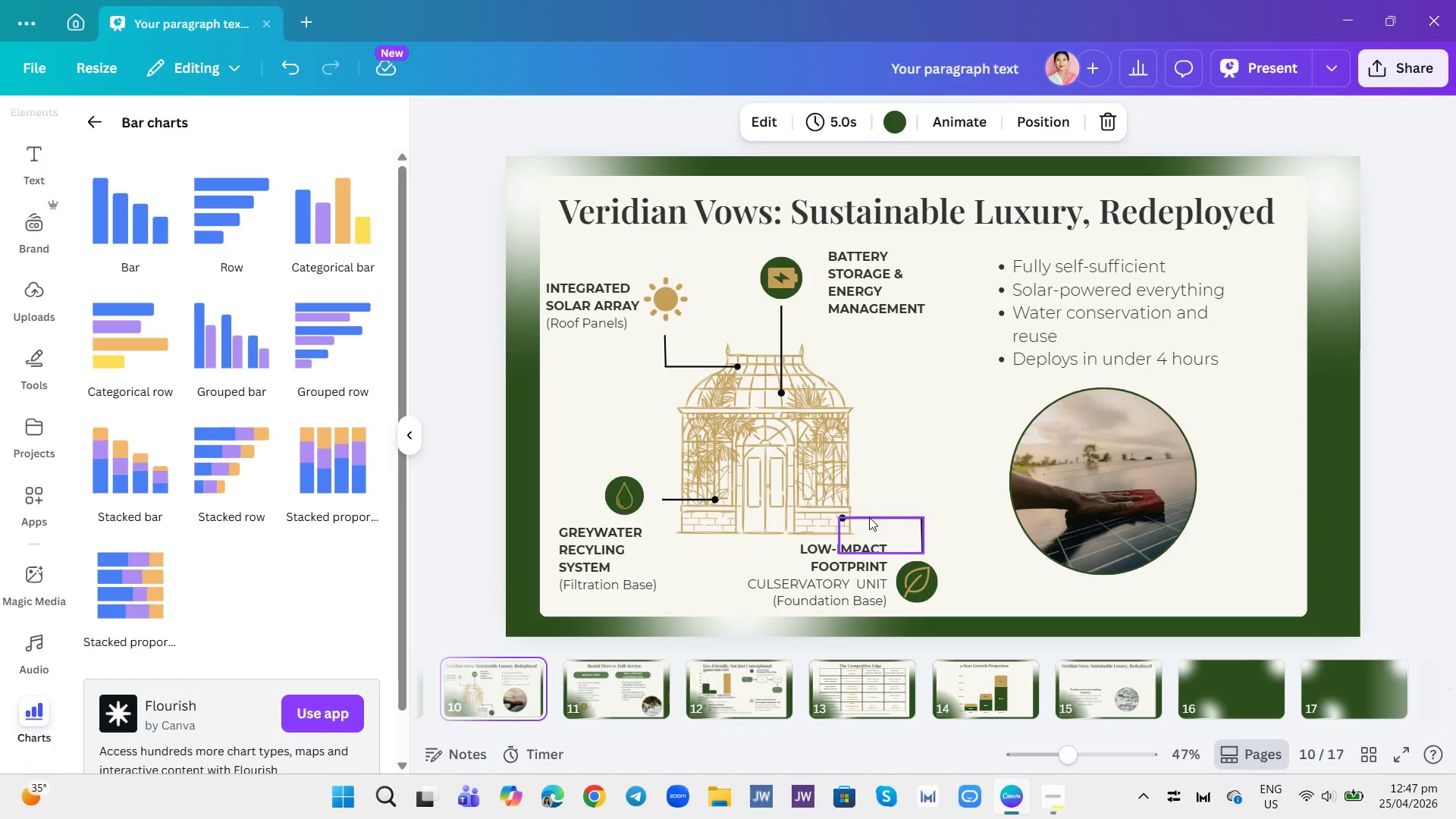 
wait(5.64)
 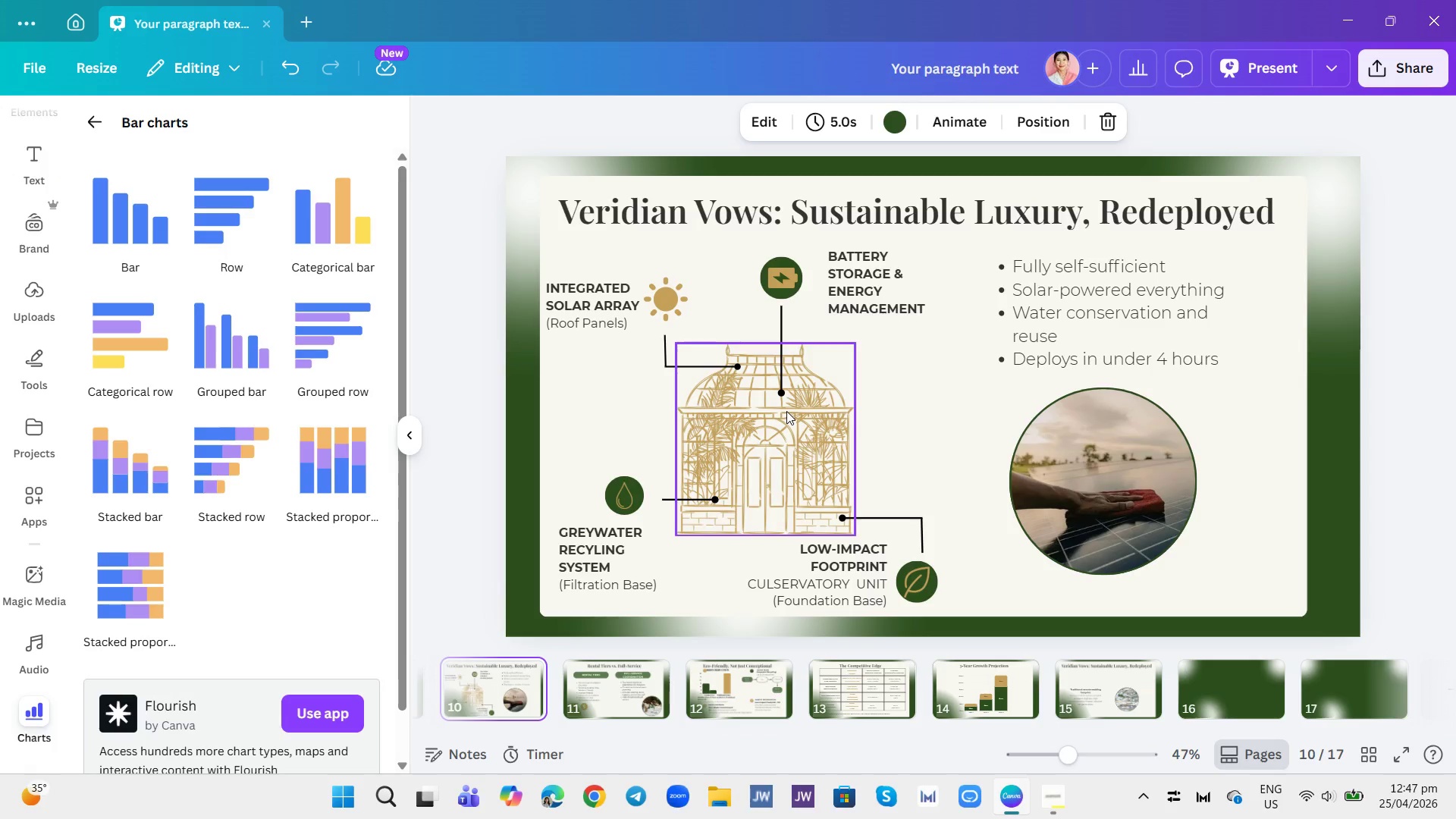 
left_click([782, 330])
 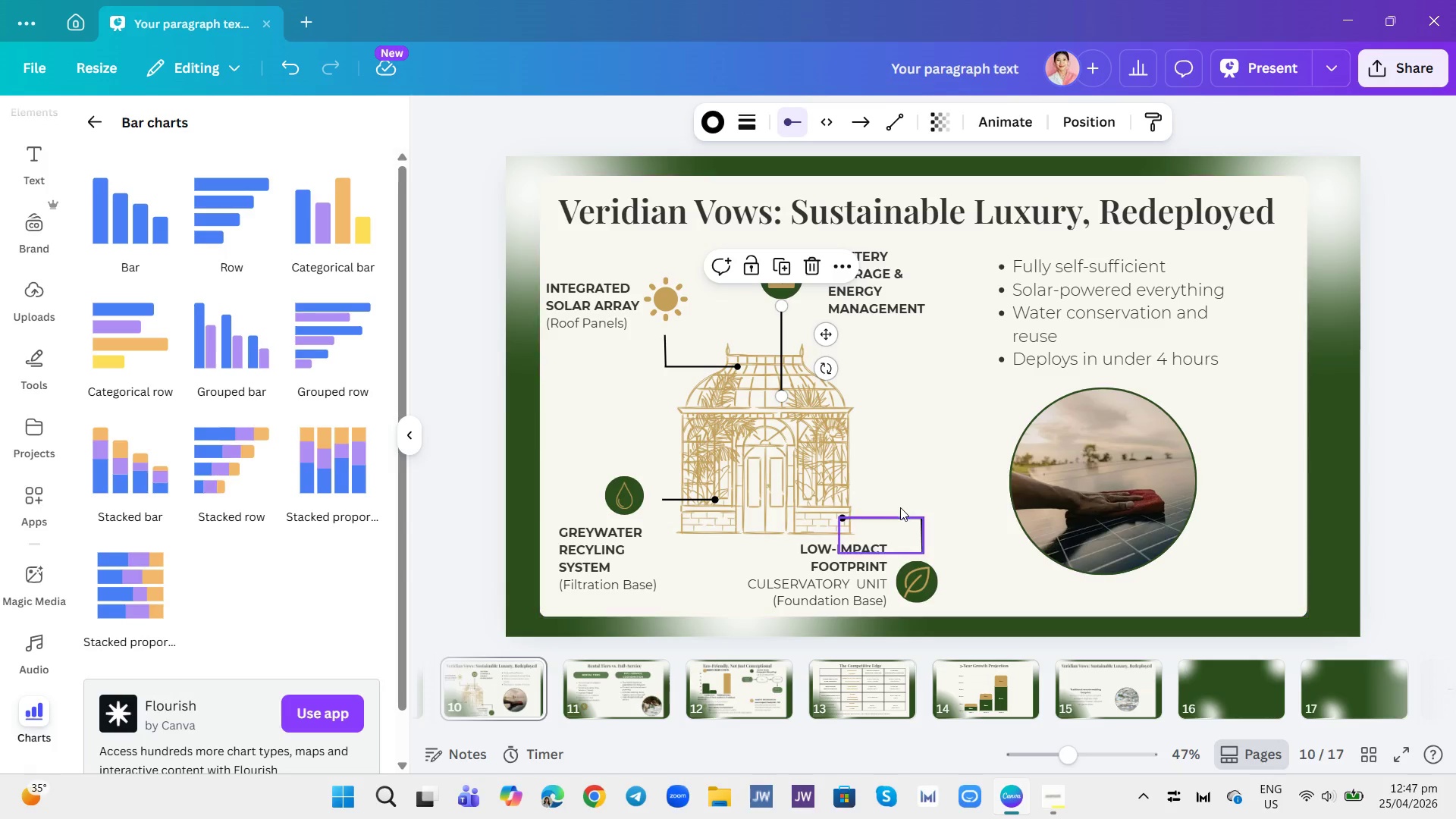 
left_click([902, 519])
 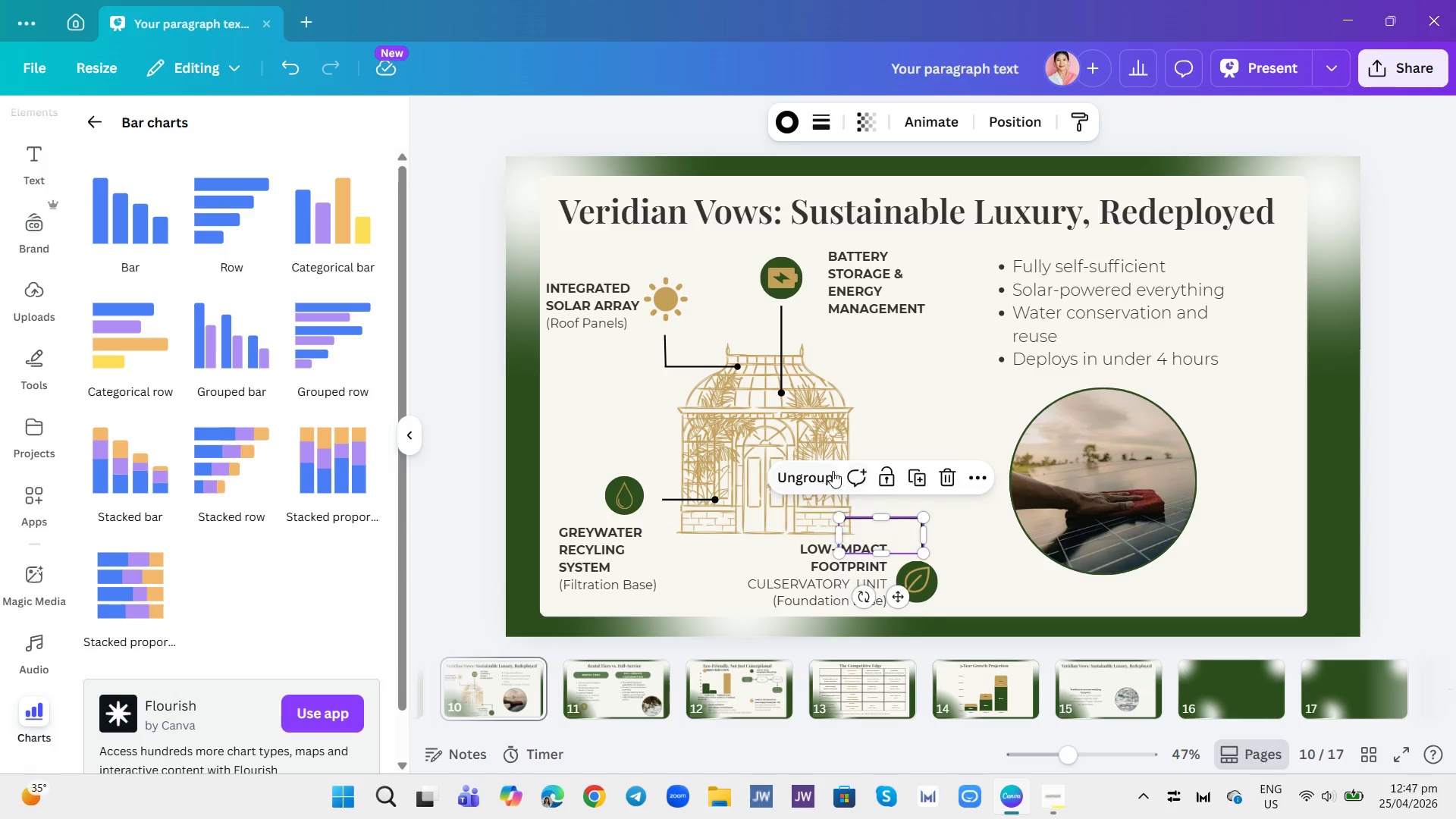 
left_click([832, 471])
 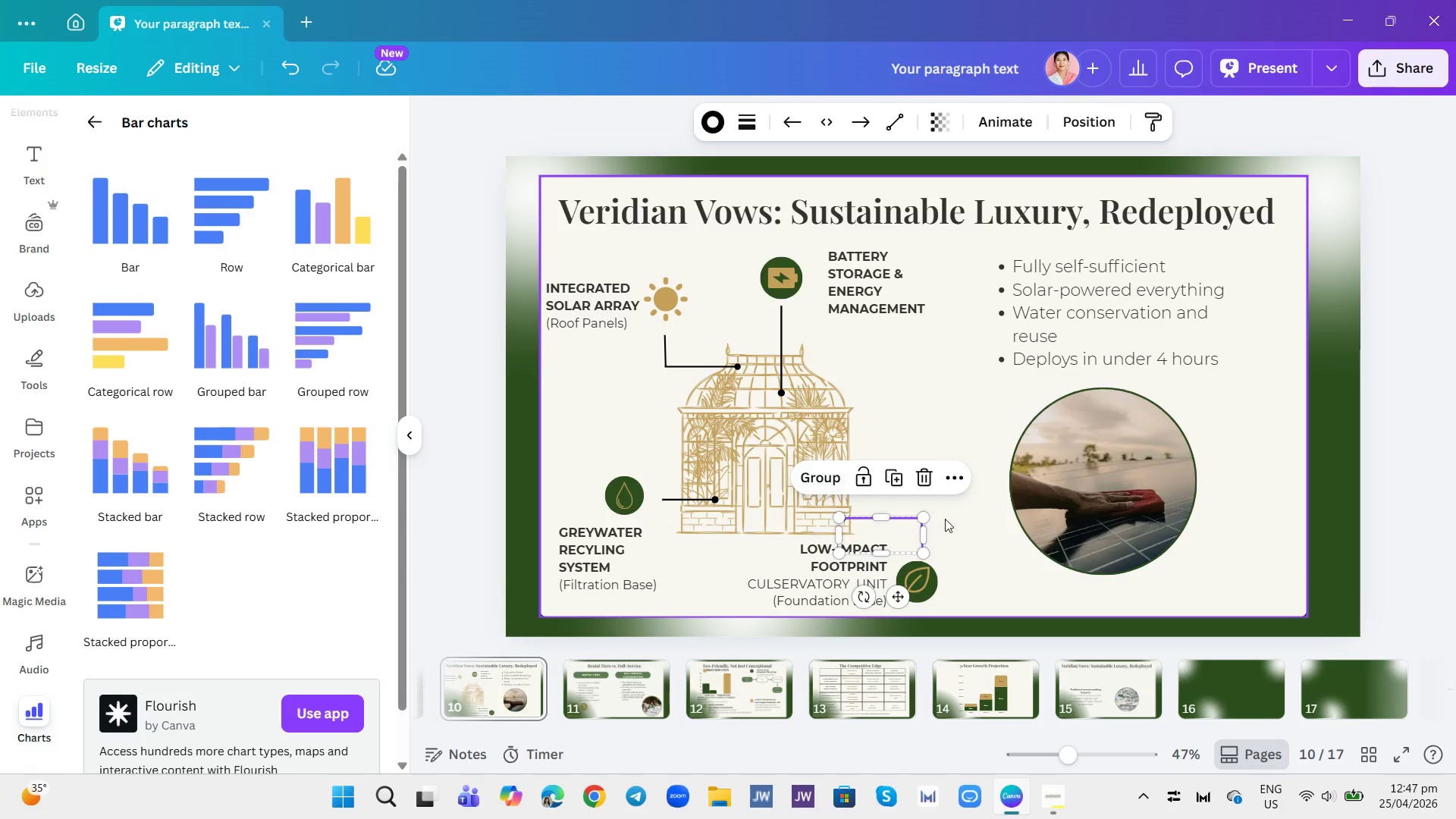 
left_click([959, 532])
 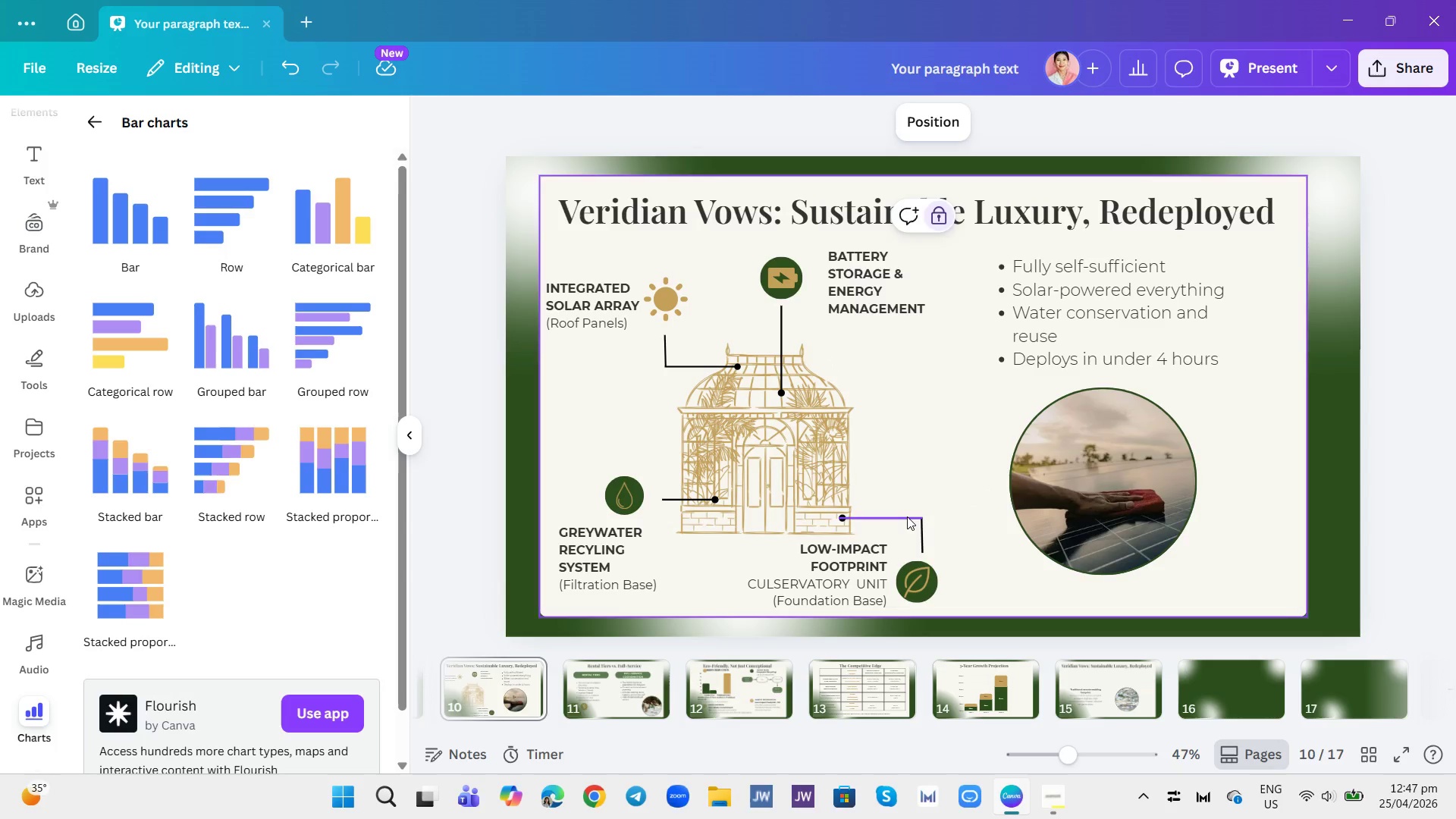 
left_click([907, 516])
 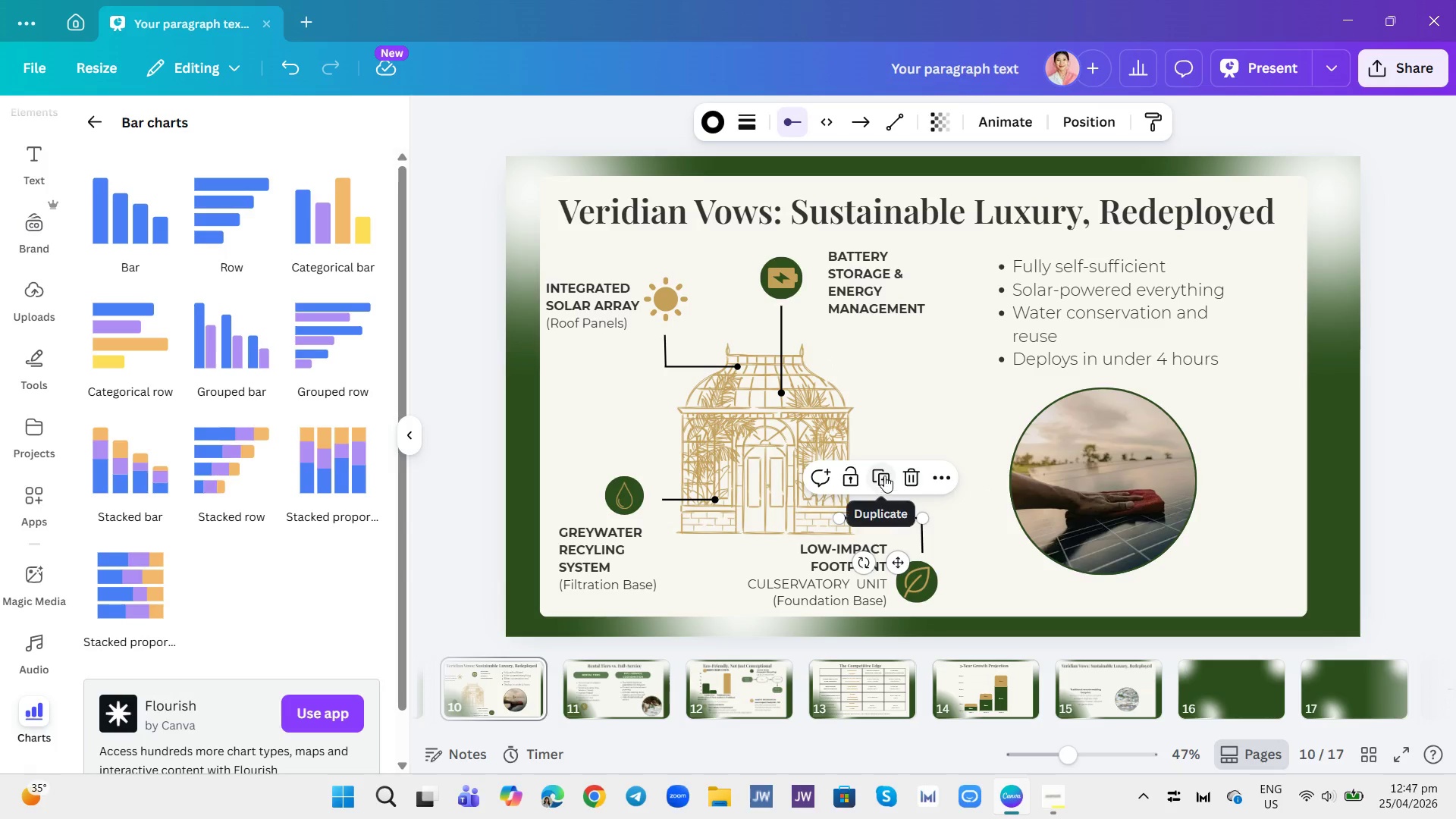 
left_click([884, 473])
 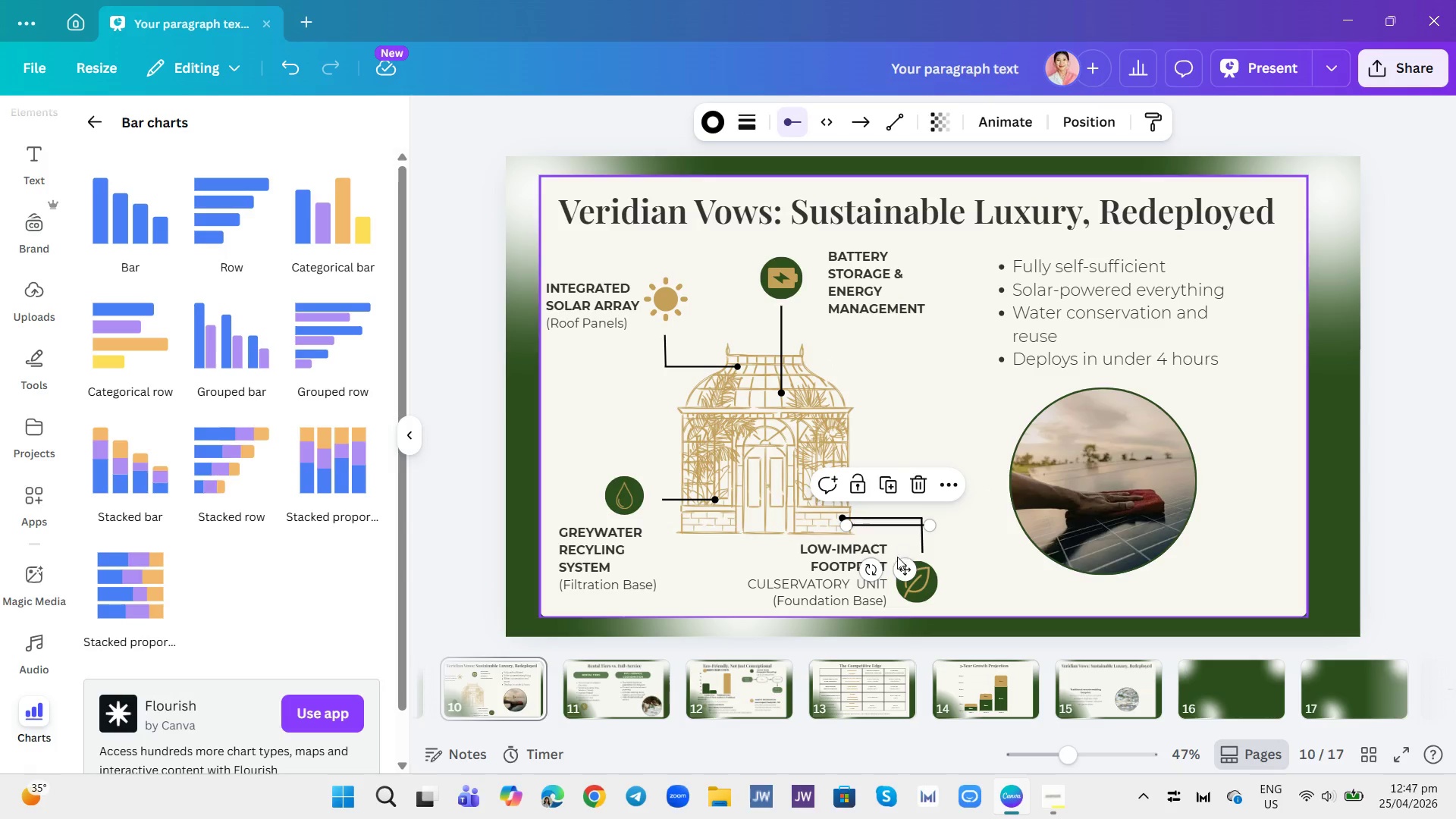 
left_click_drag(start_coordinate=[905, 567], to_coordinate=[998, 706])
 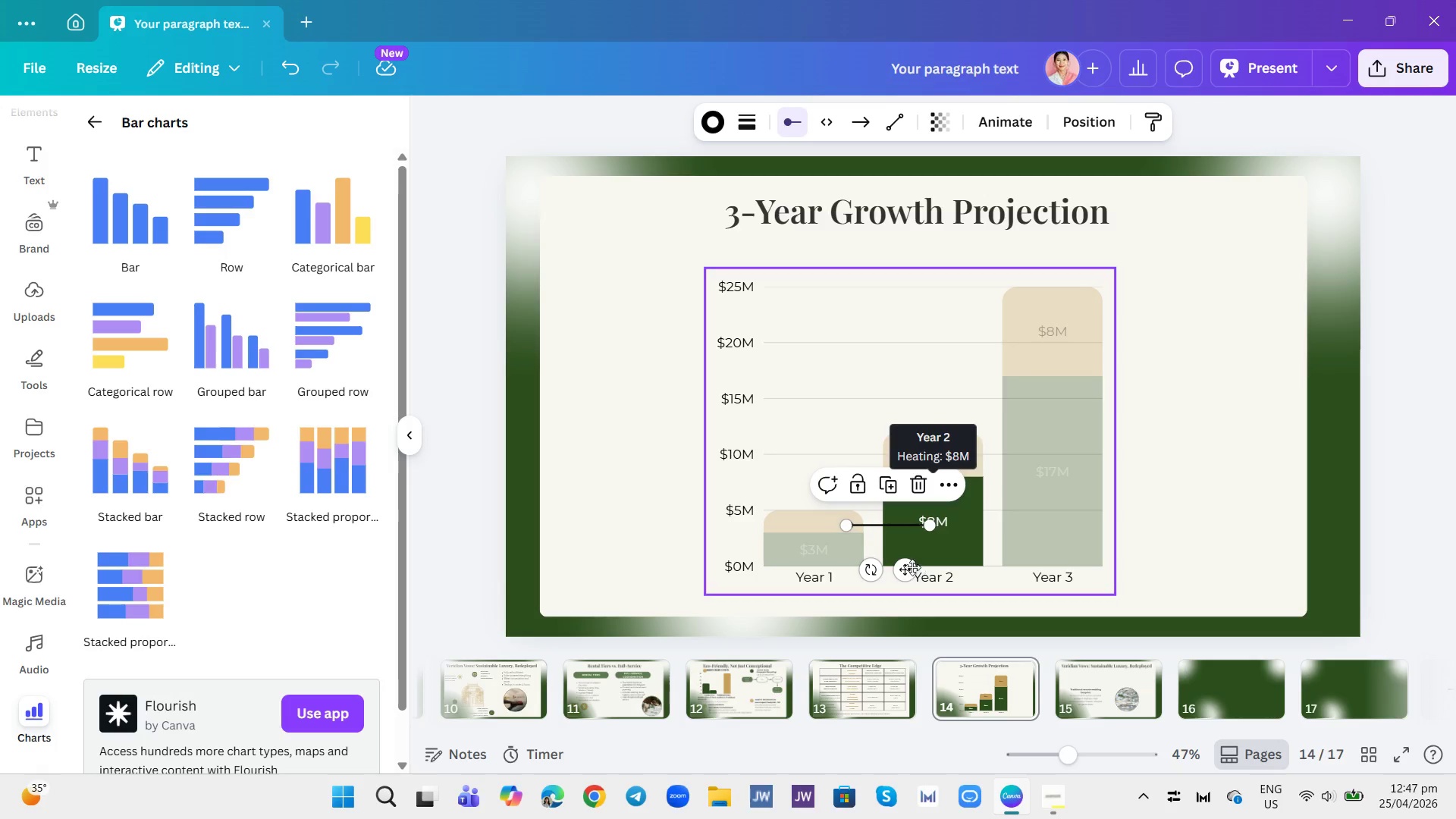 
left_click_drag(start_coordinate=[907, 576], to_coordinate=[1142, 356])
 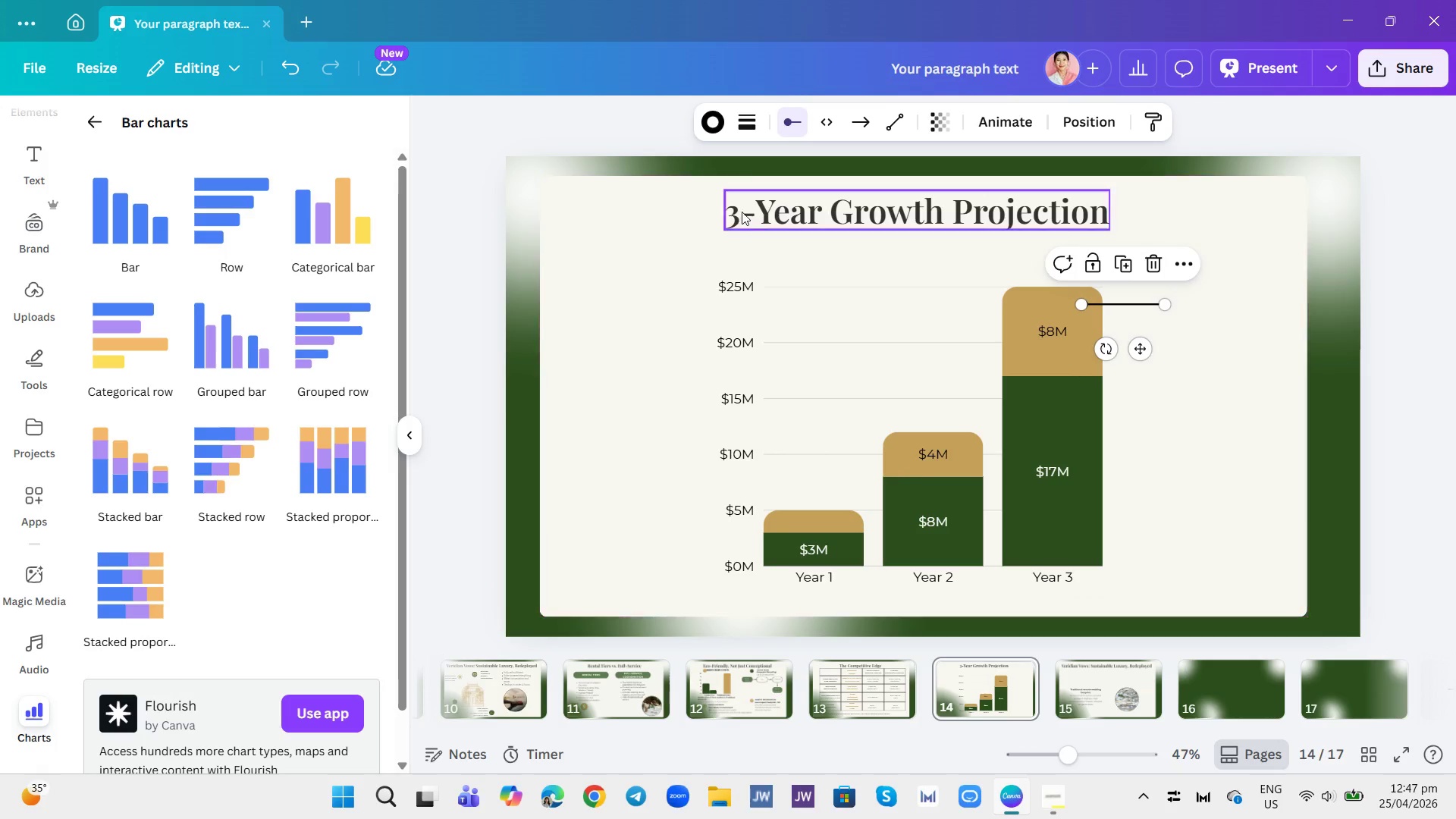 
left_click([711, 114])
 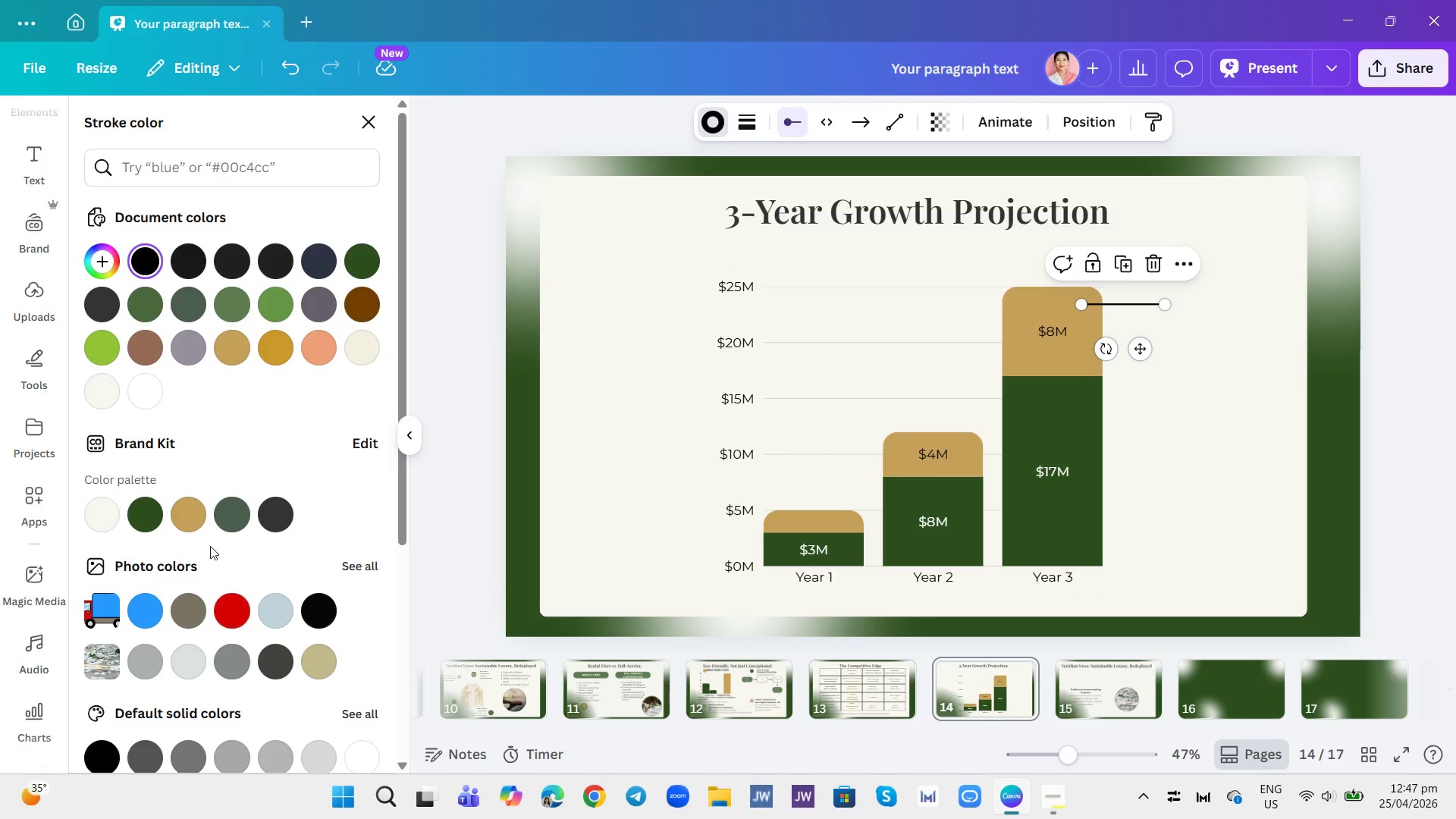 
left_click([195, 518])
 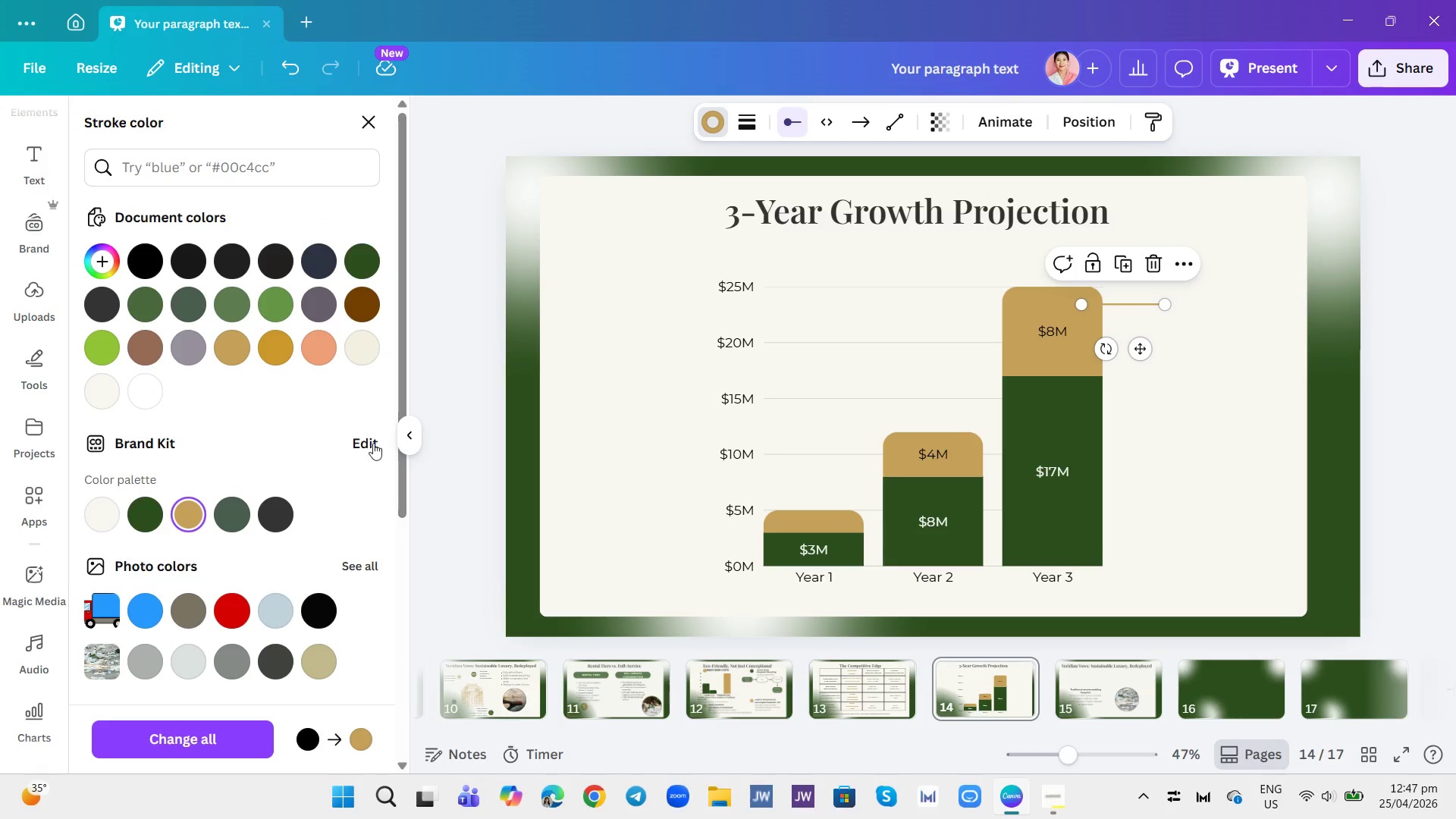 
left_click([221, 520])
 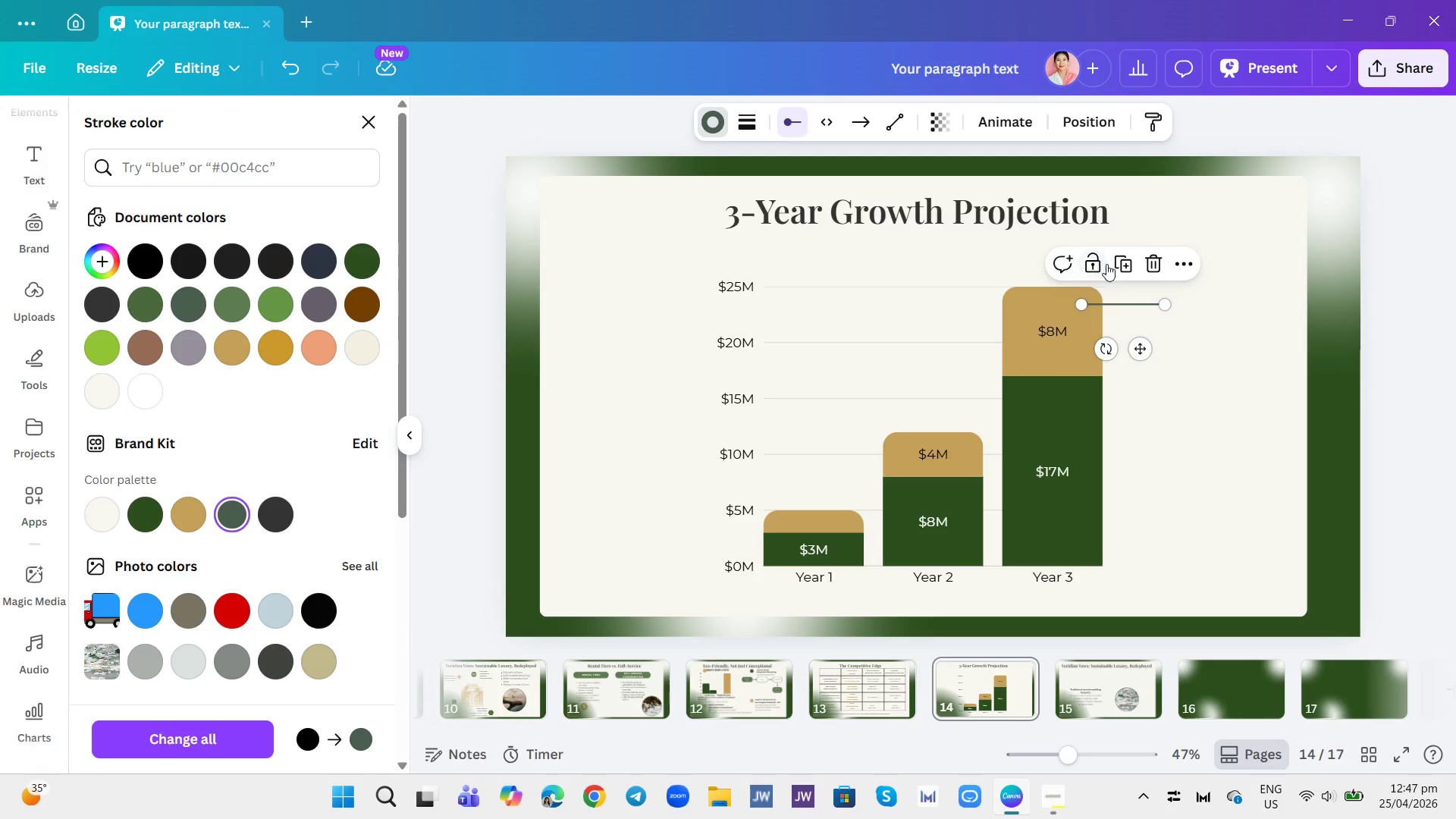 
left_click([1122, 268])
 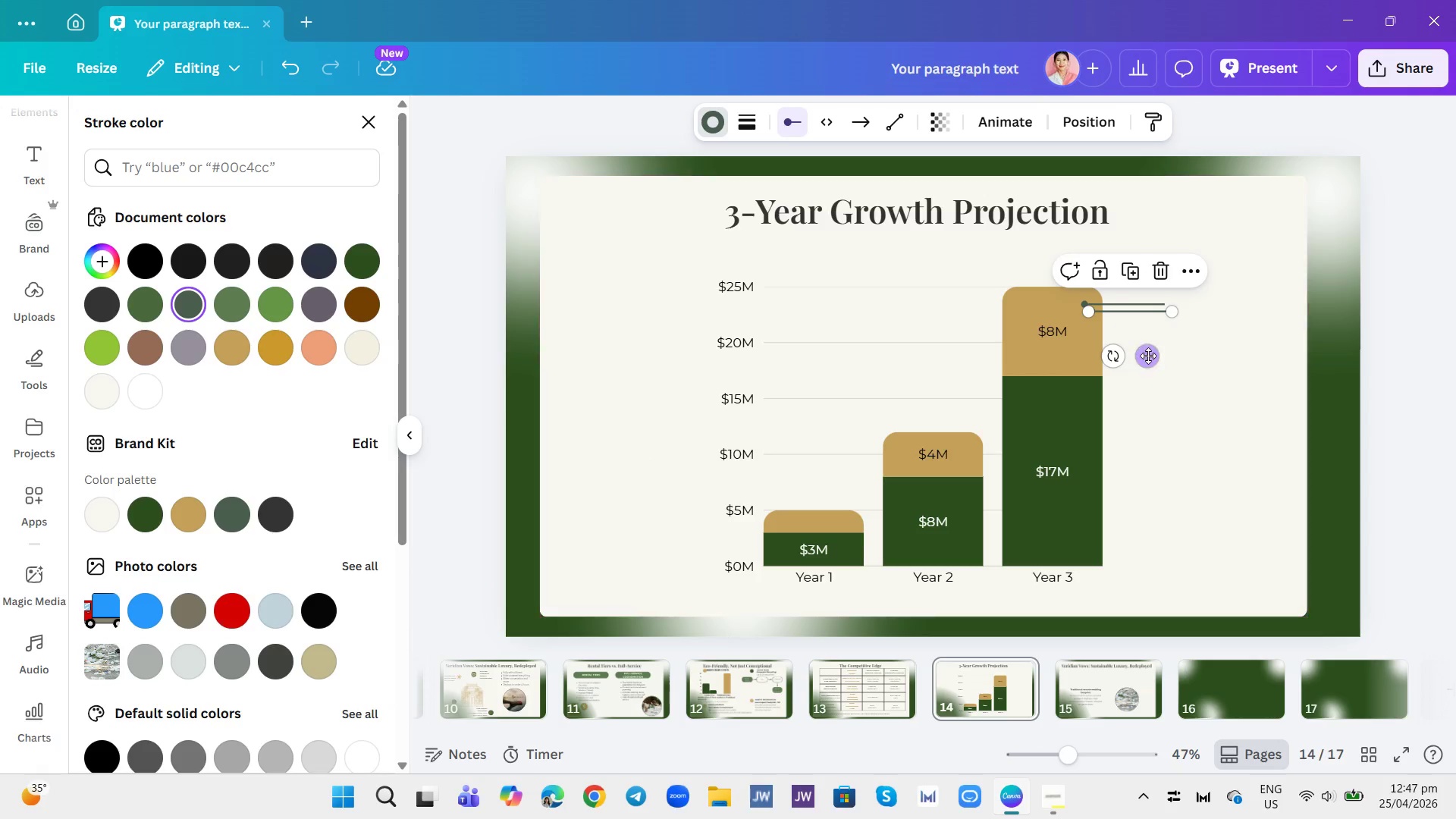 
left_click_drag(start_coordinate=[1146, 356], to_coordinate=[1128, 463])
 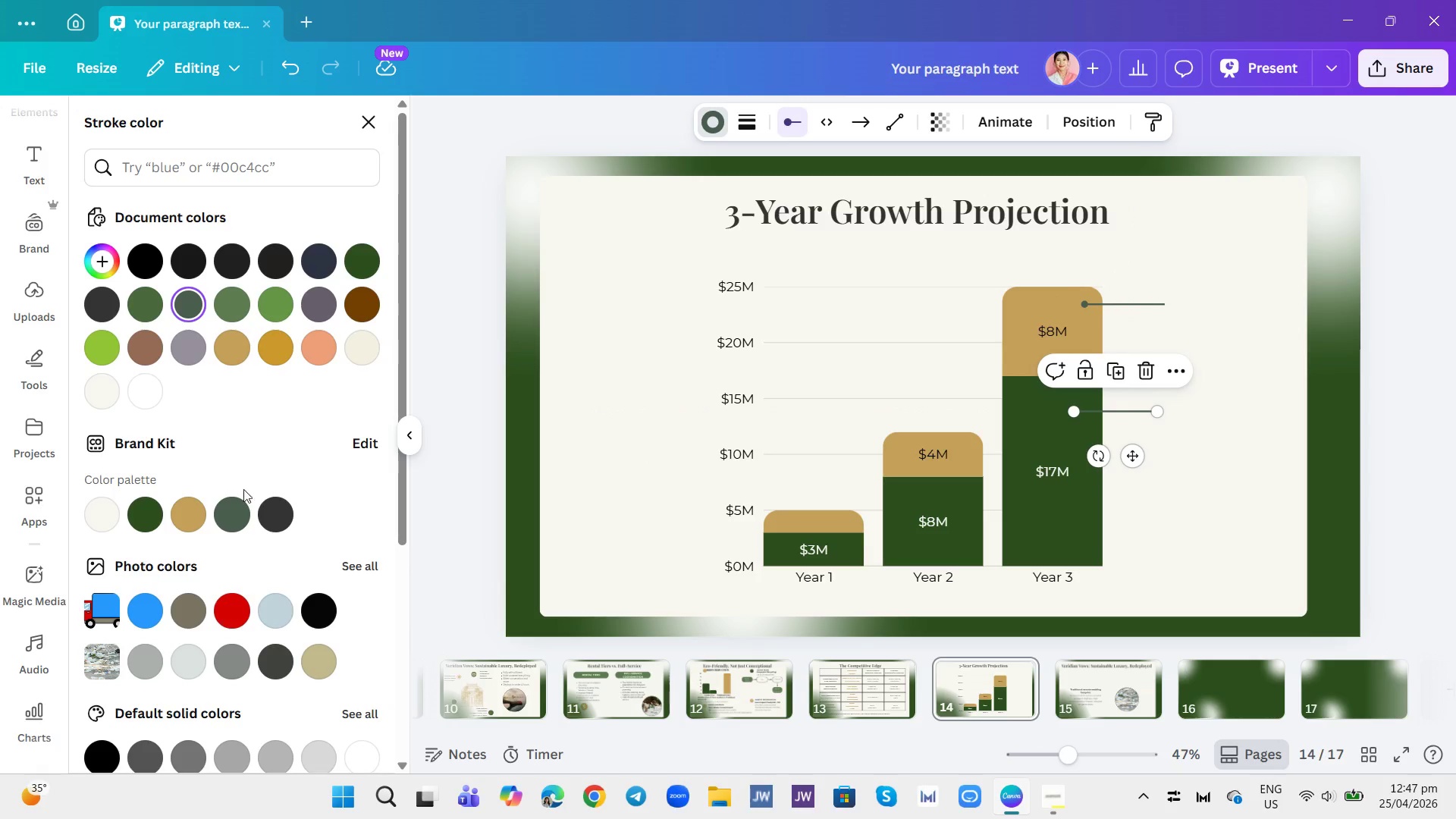 
left_click([191, 510])
 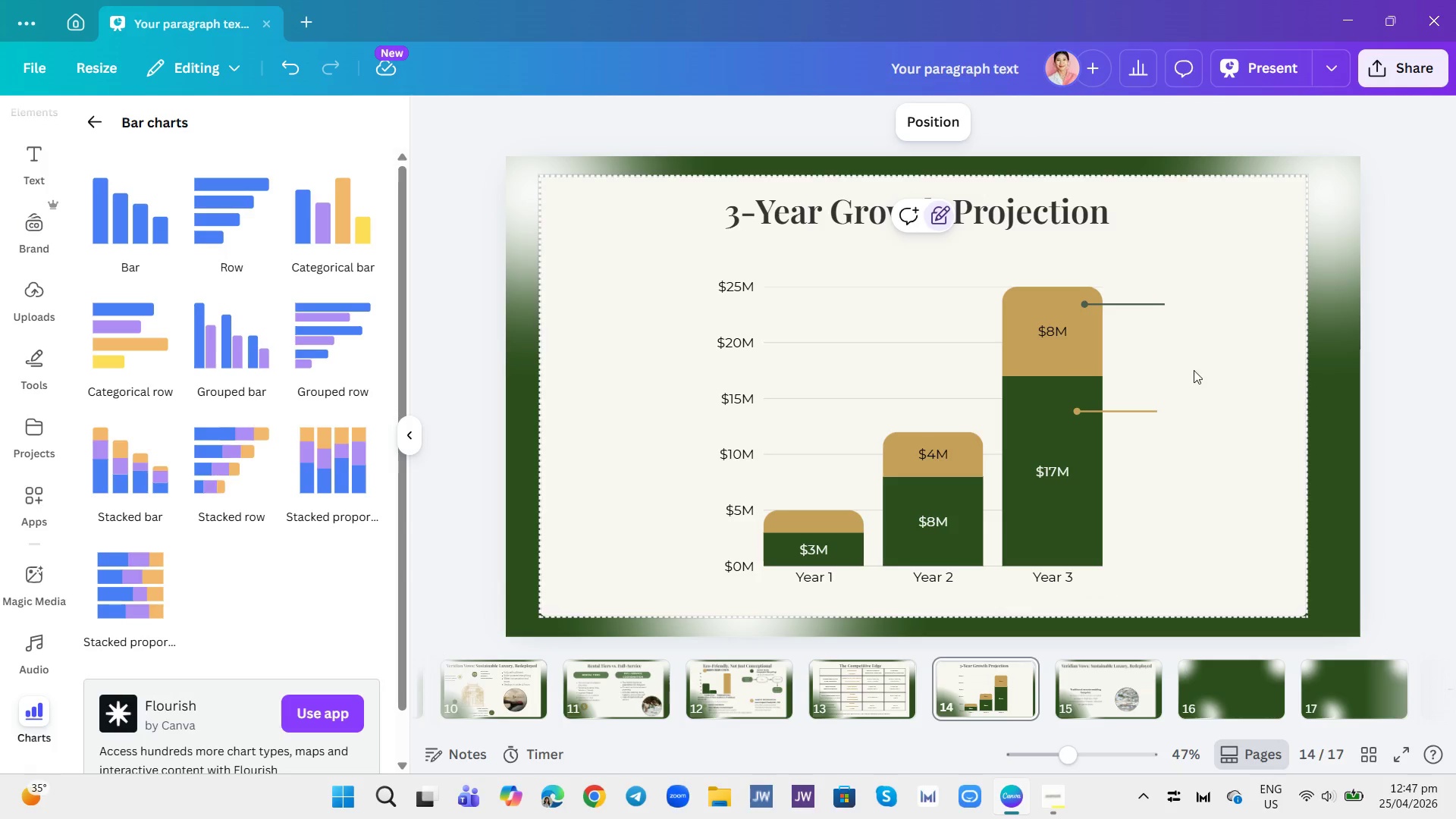 
wait(13.08)
 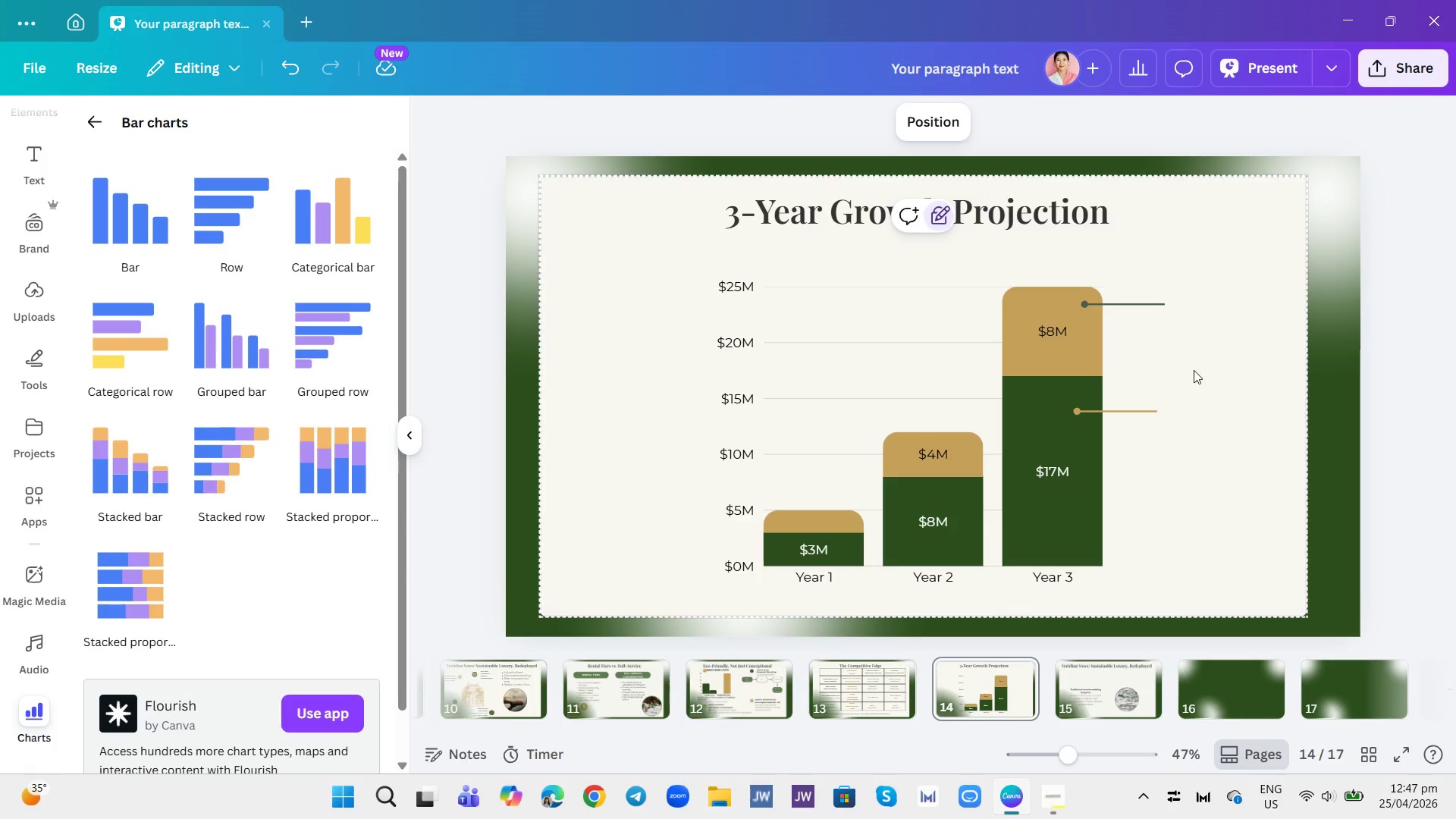 
left_click_drag(start_coordinate=[1136, 300], to_coordinate=[1125, 304])
 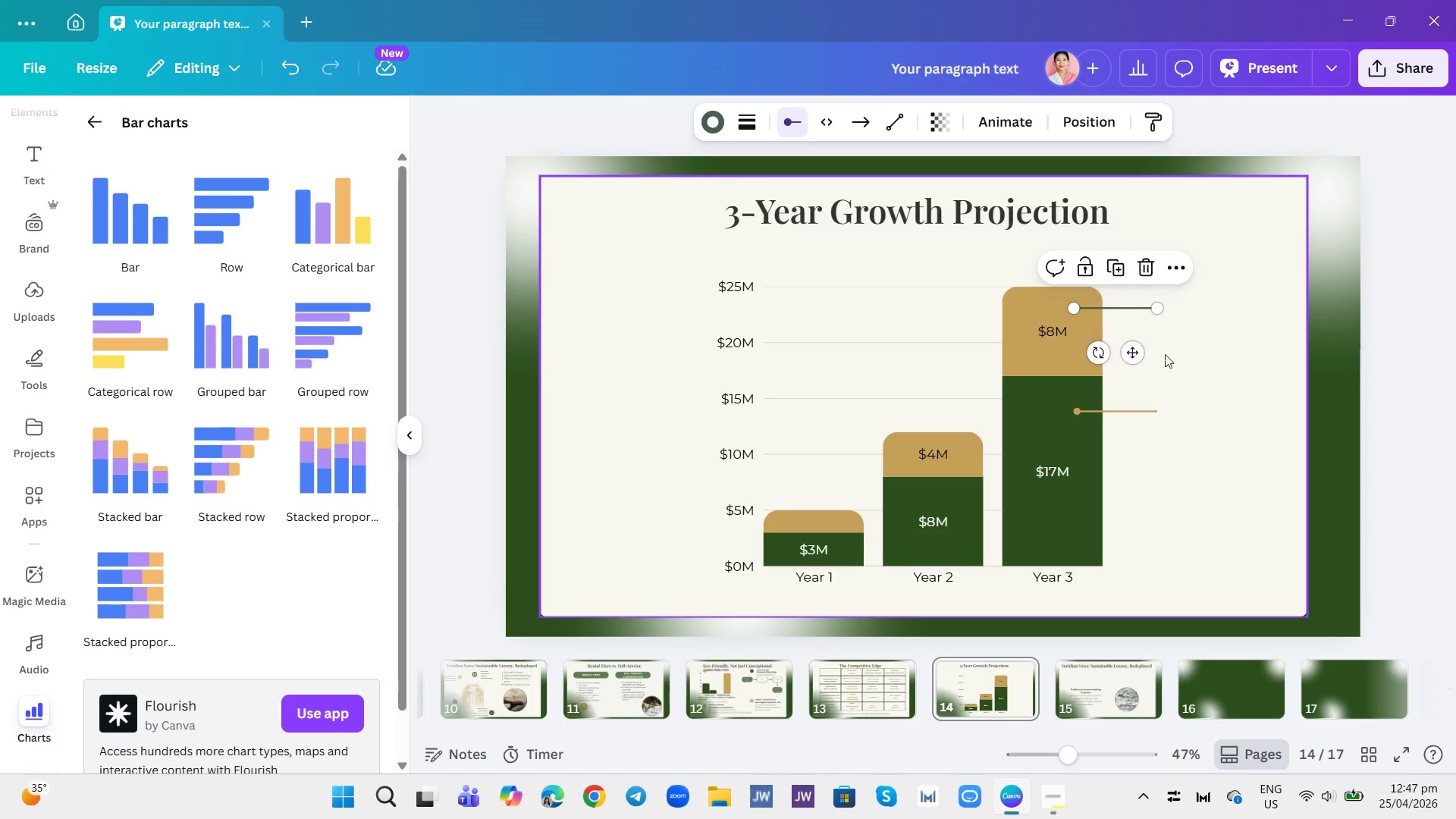 
left_click([1178, 345])
 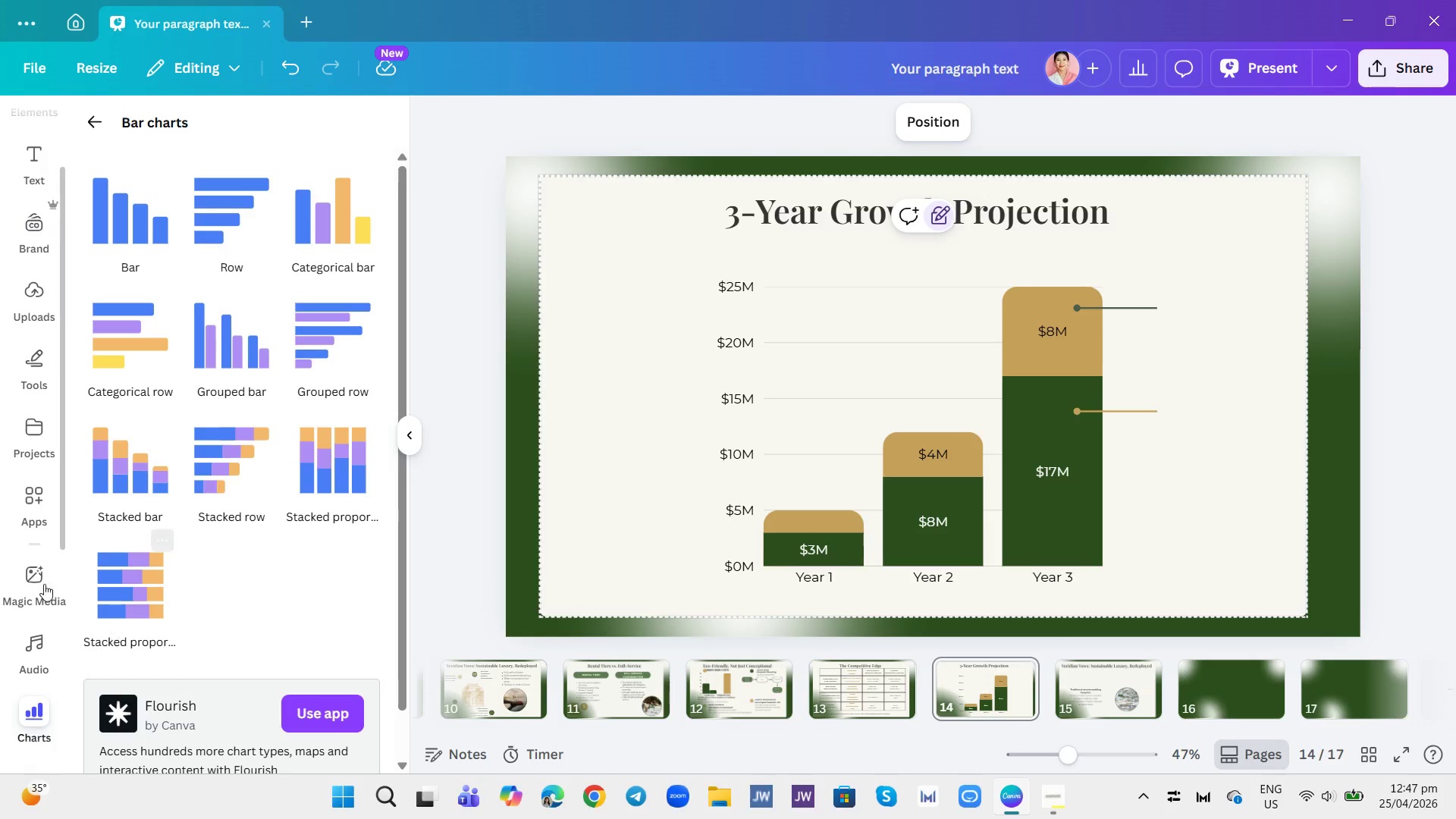 
wait(7.74)
 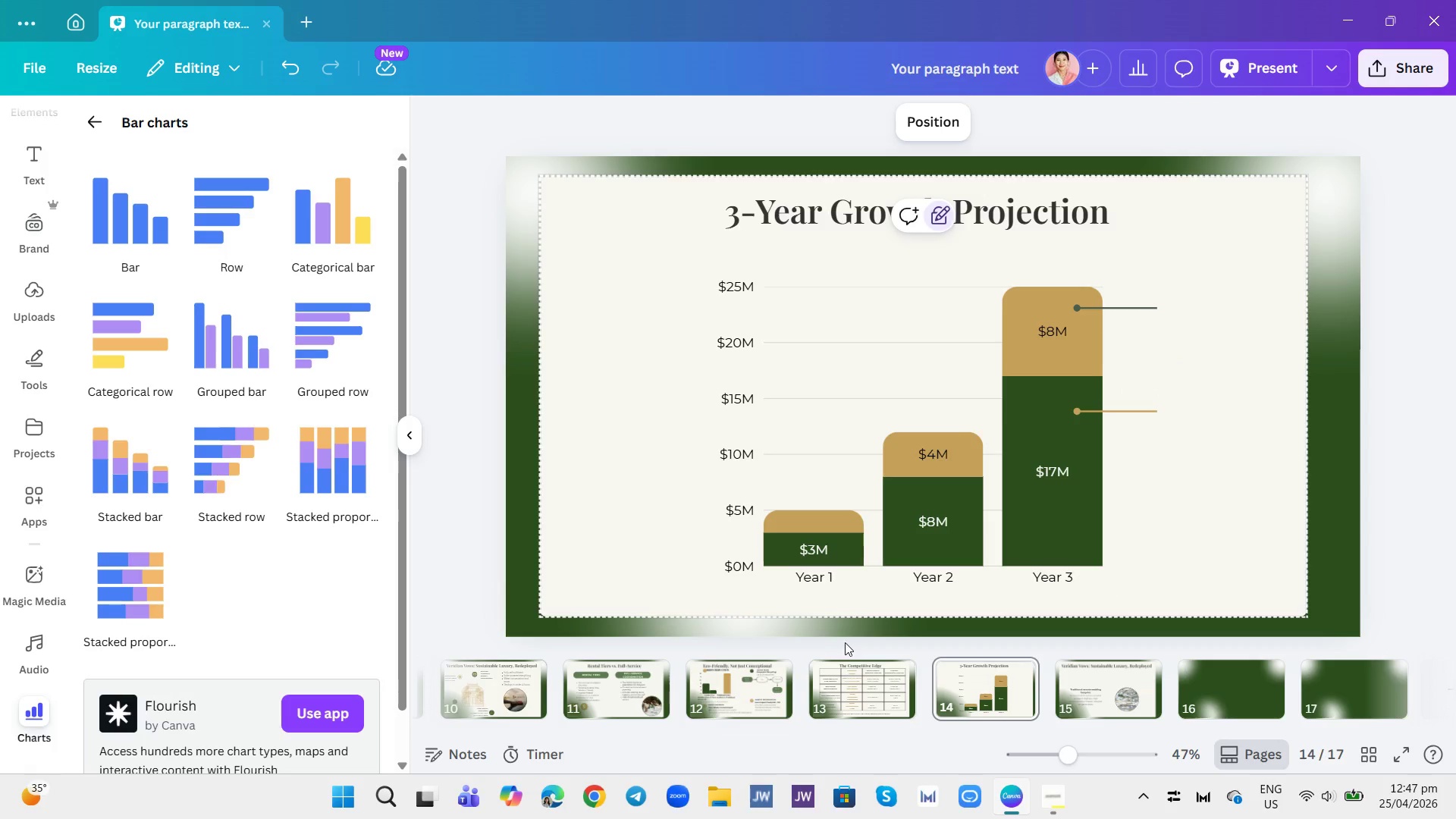 
left_click([33, 164])
 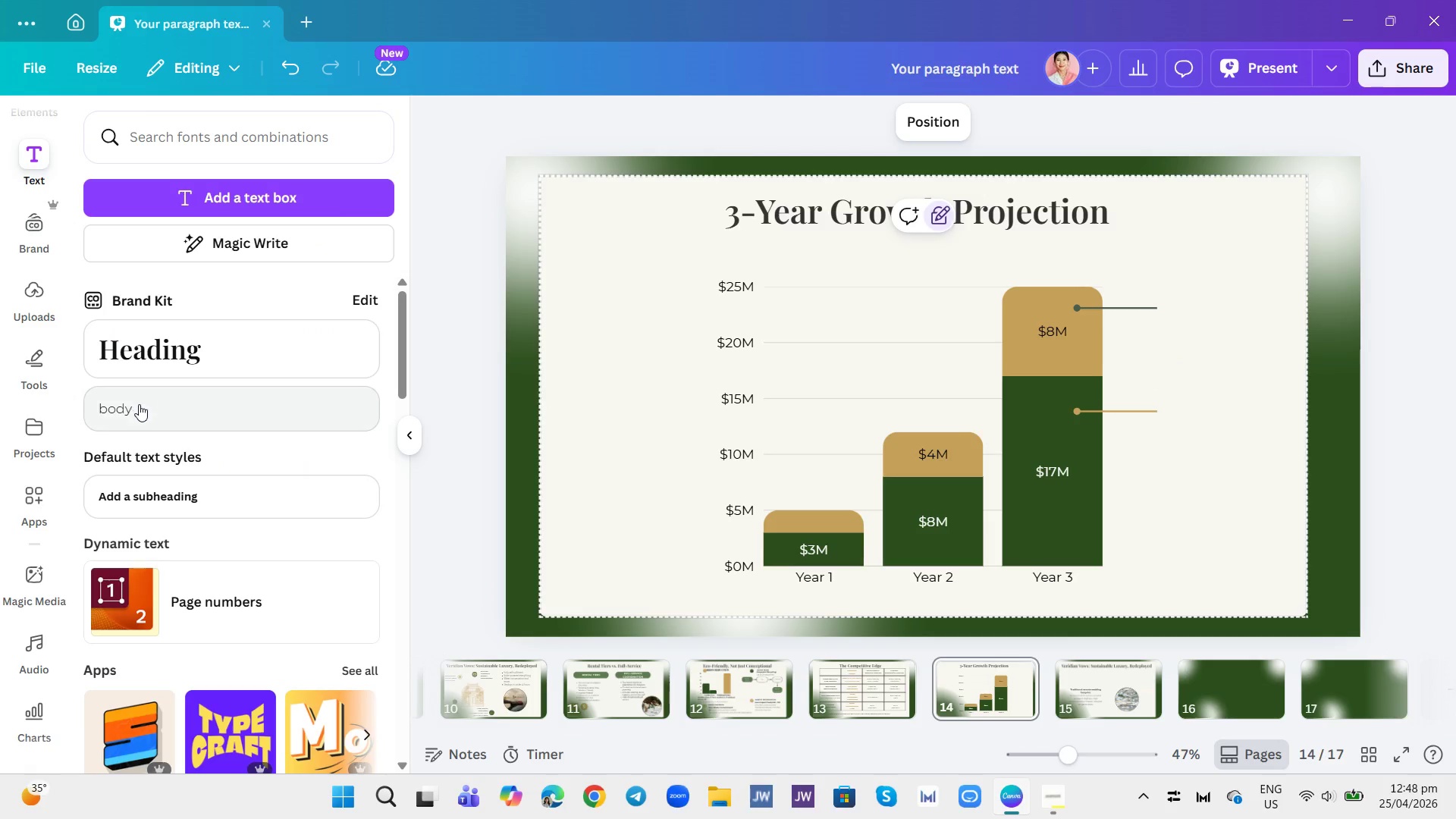 
left_click([141, 408])
 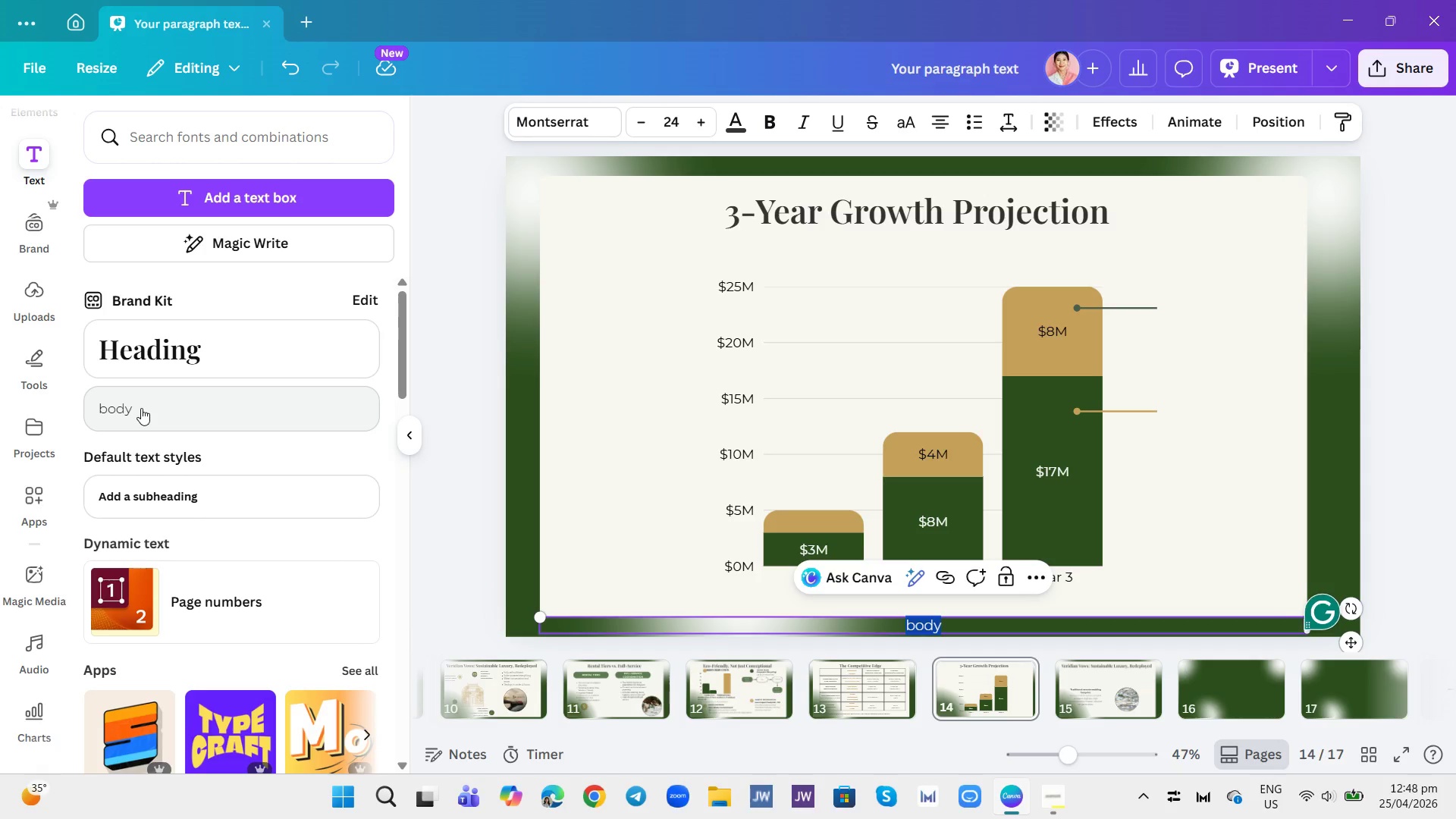 
type(Y3 Projected )
 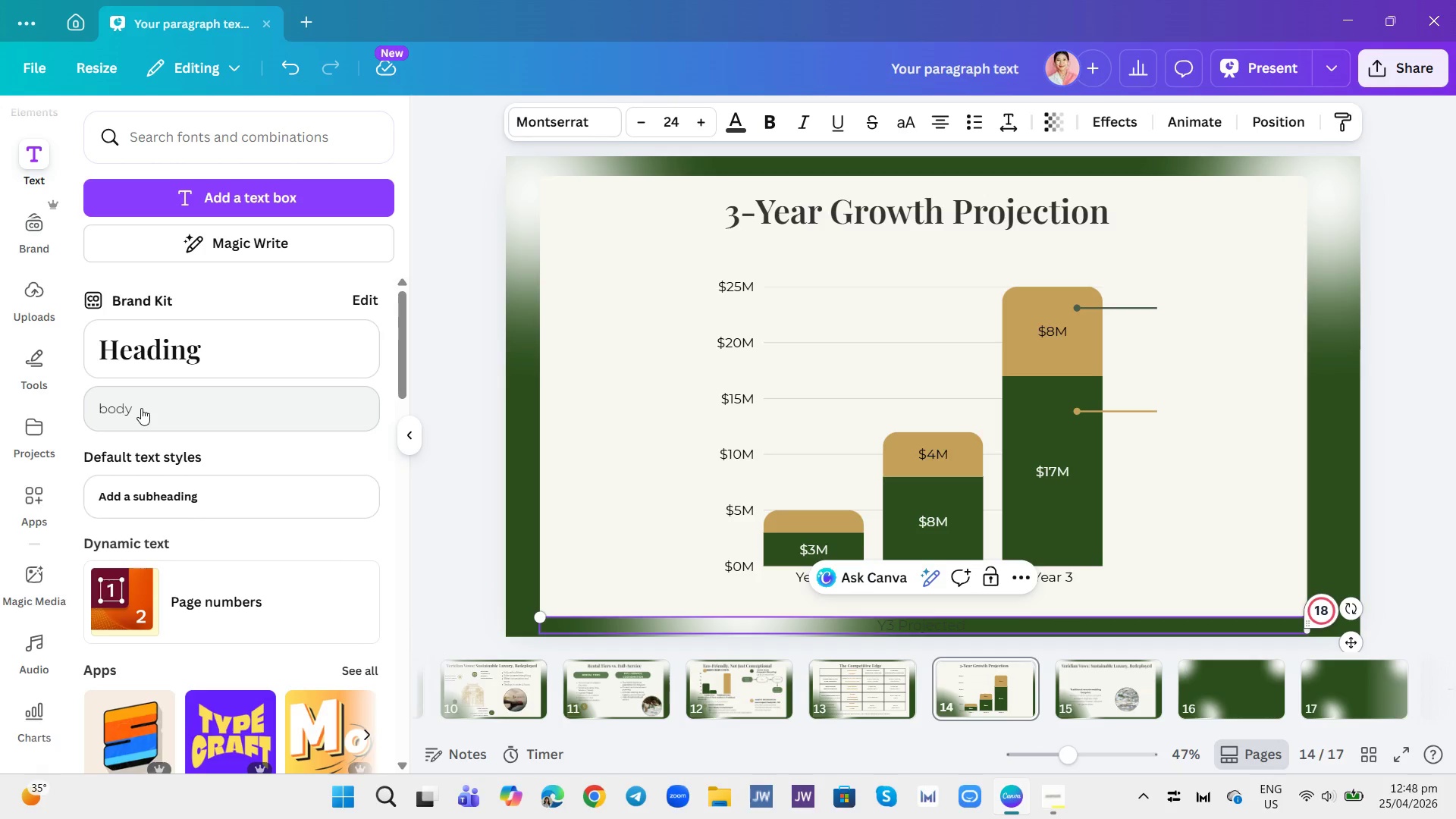 
key(Enter)
 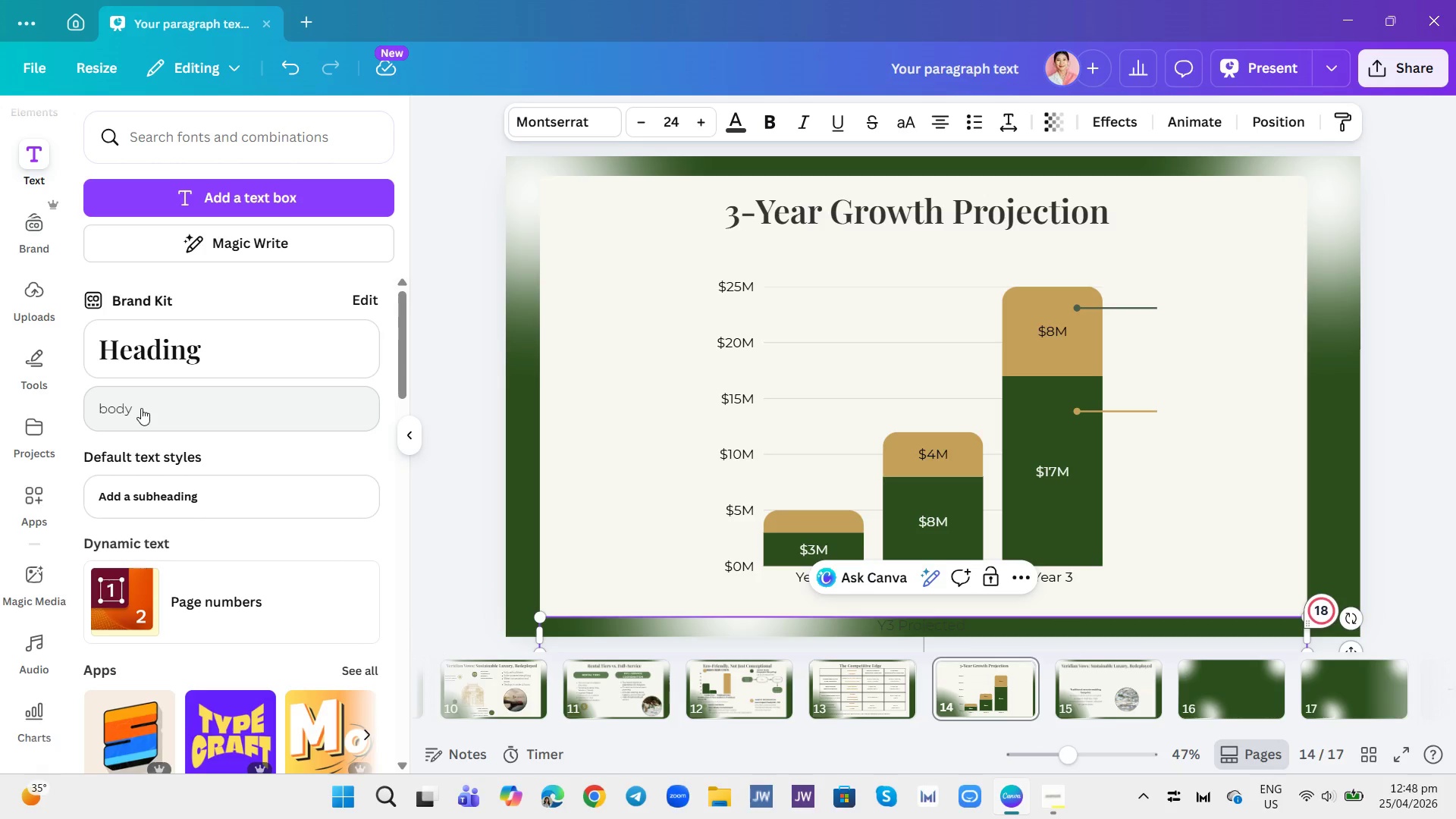 
type(Revenue)
 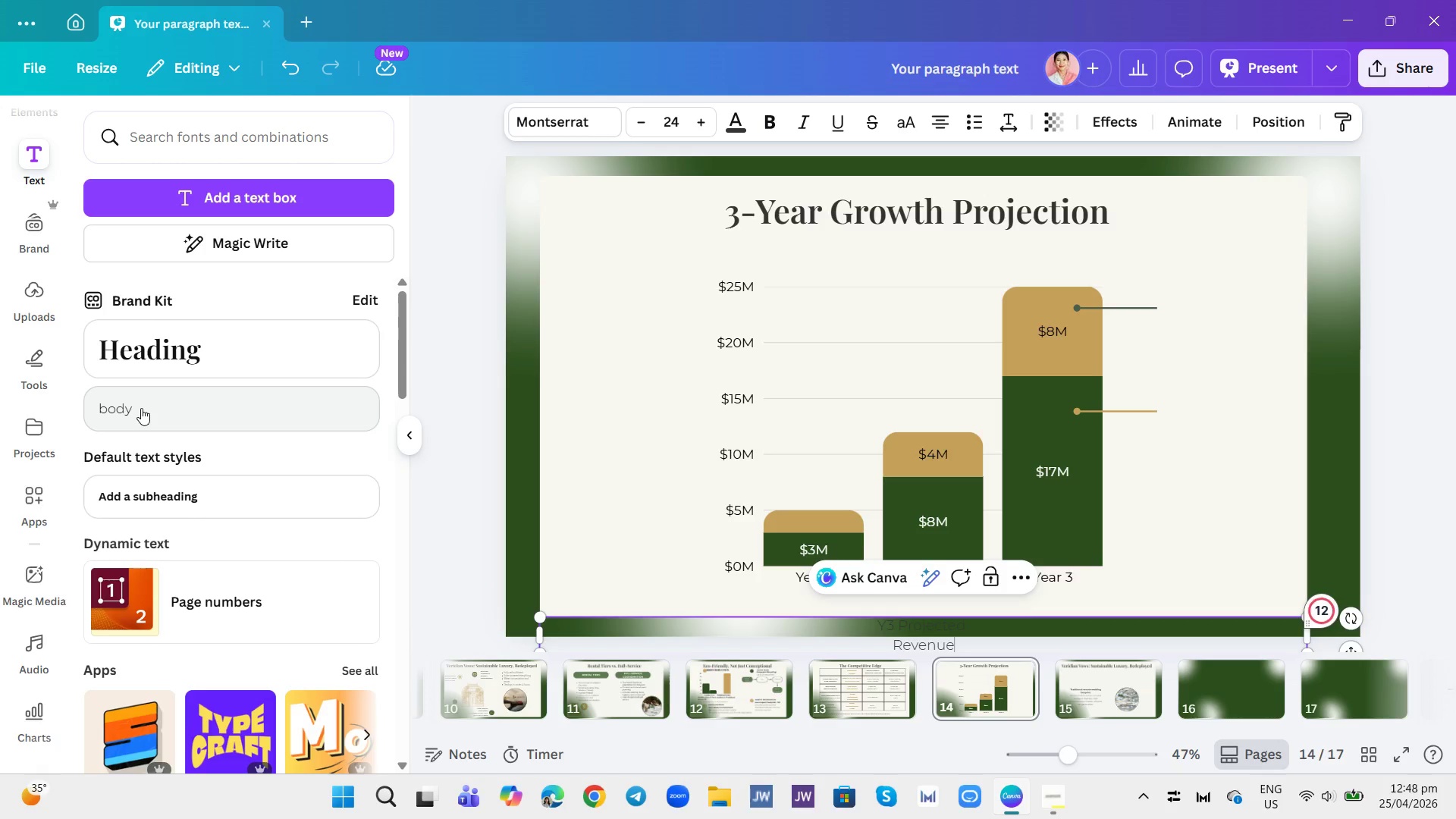 
key(Enter)
 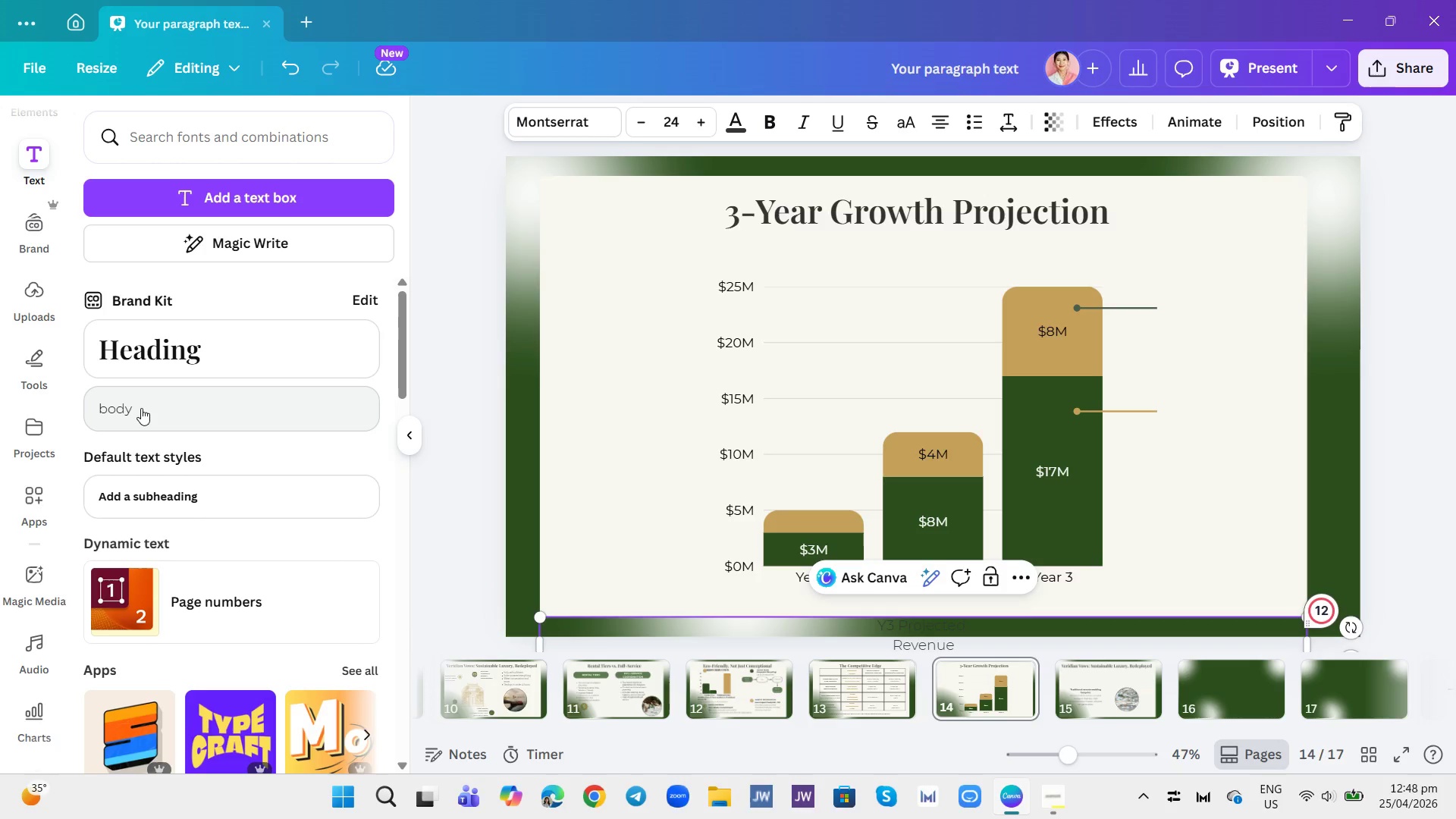 
type($25M)
 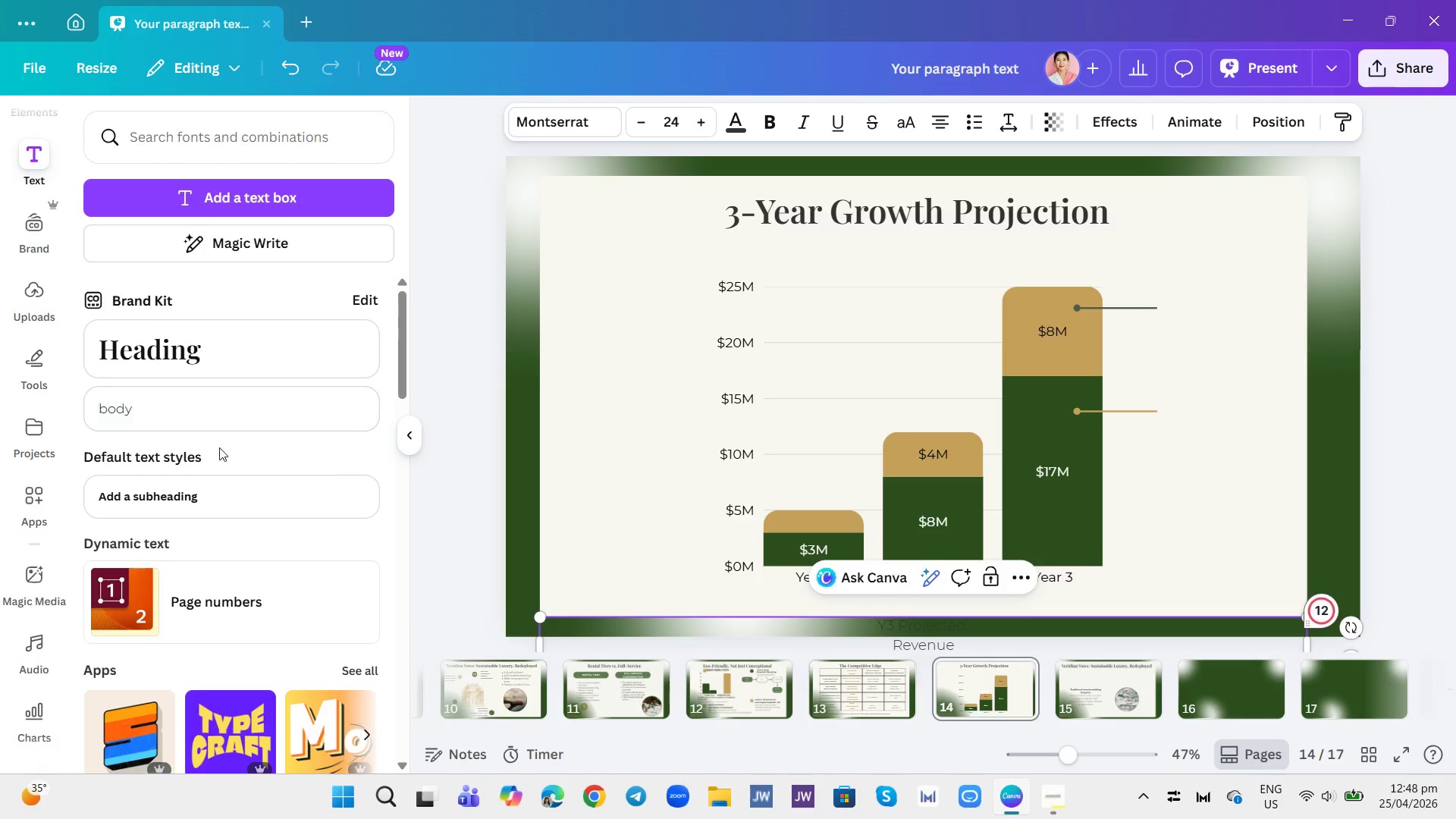 
key(Control+A)
 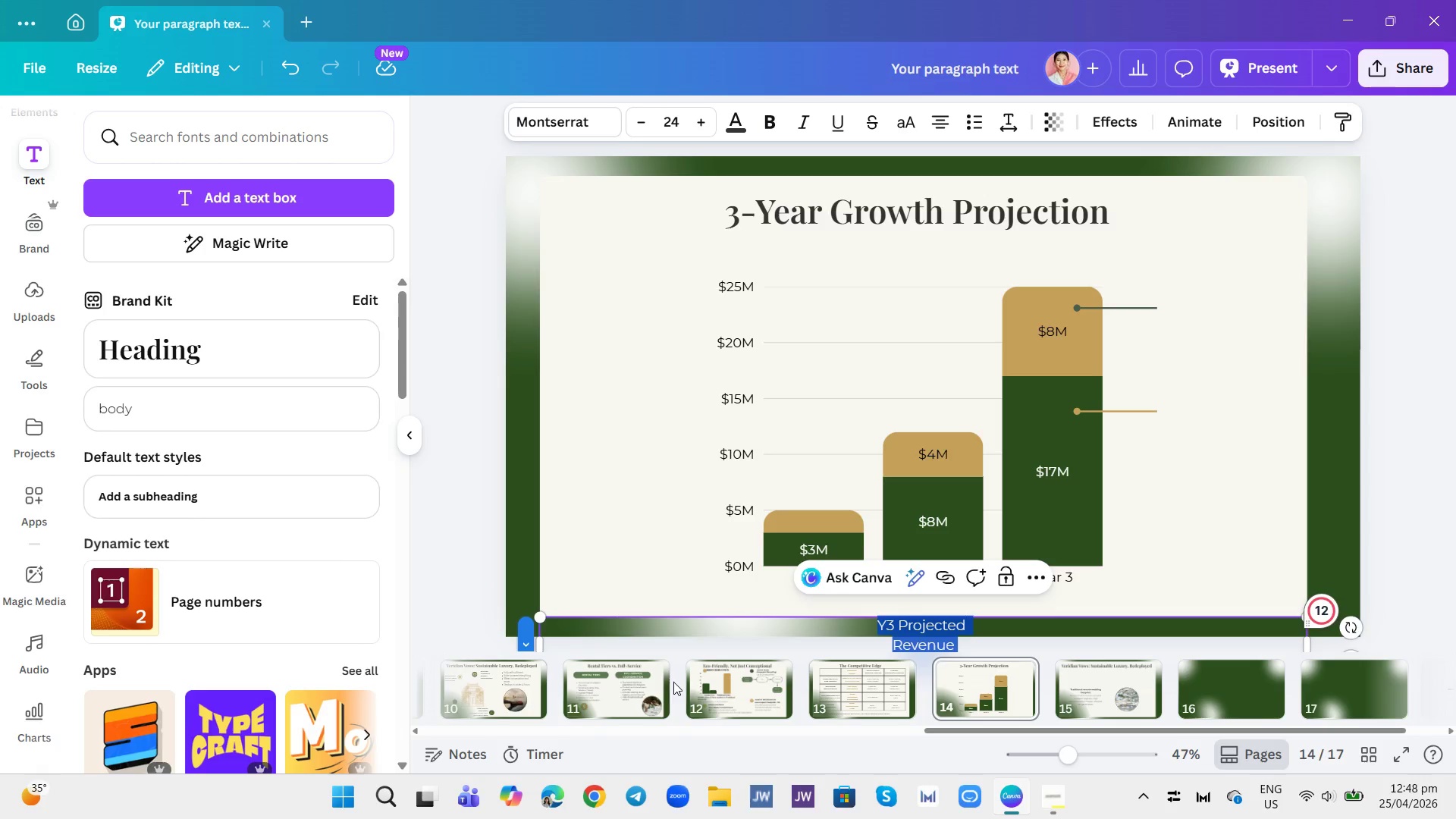 
key(Control+B)
 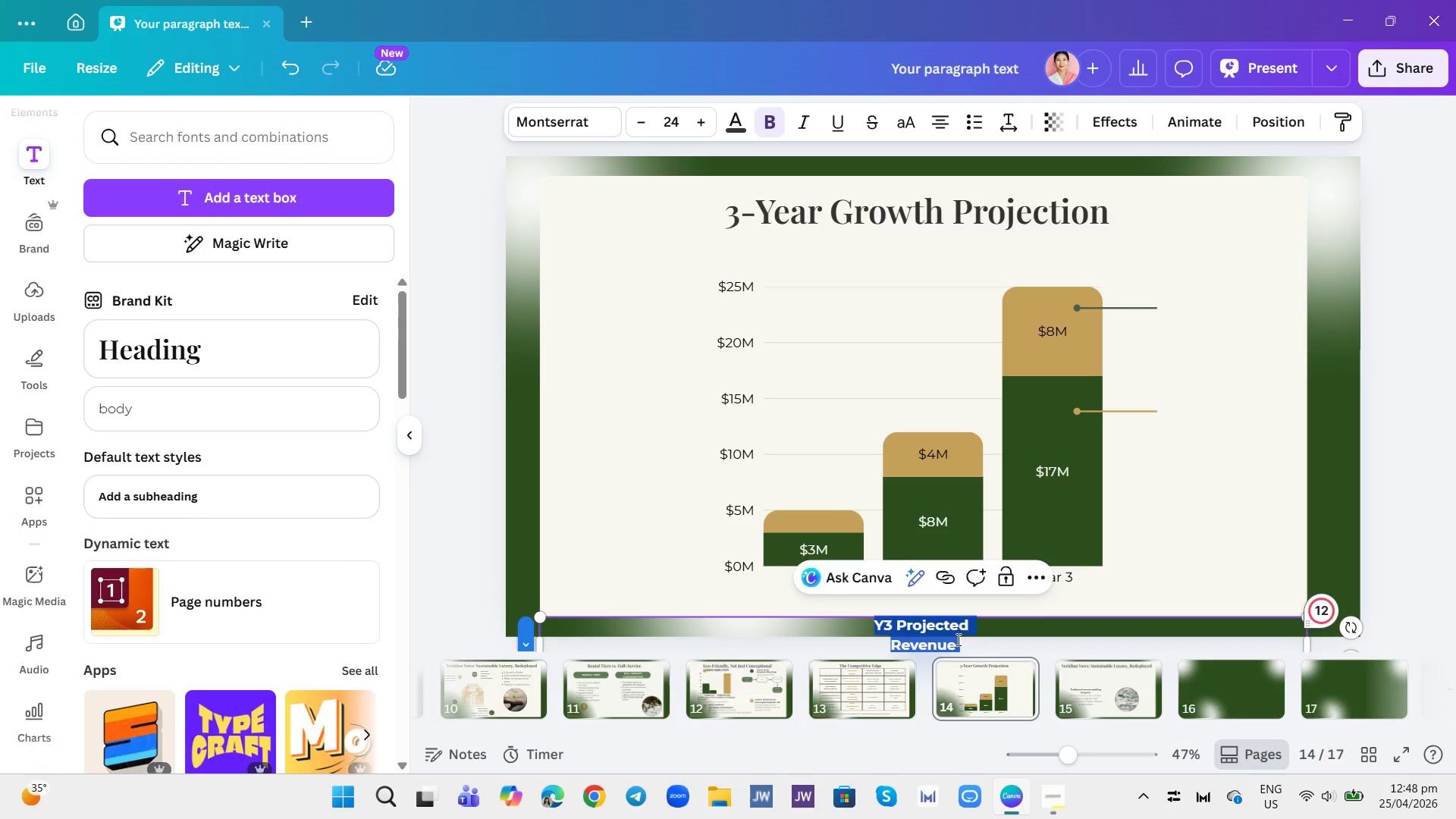 
left_click([798, 637])
 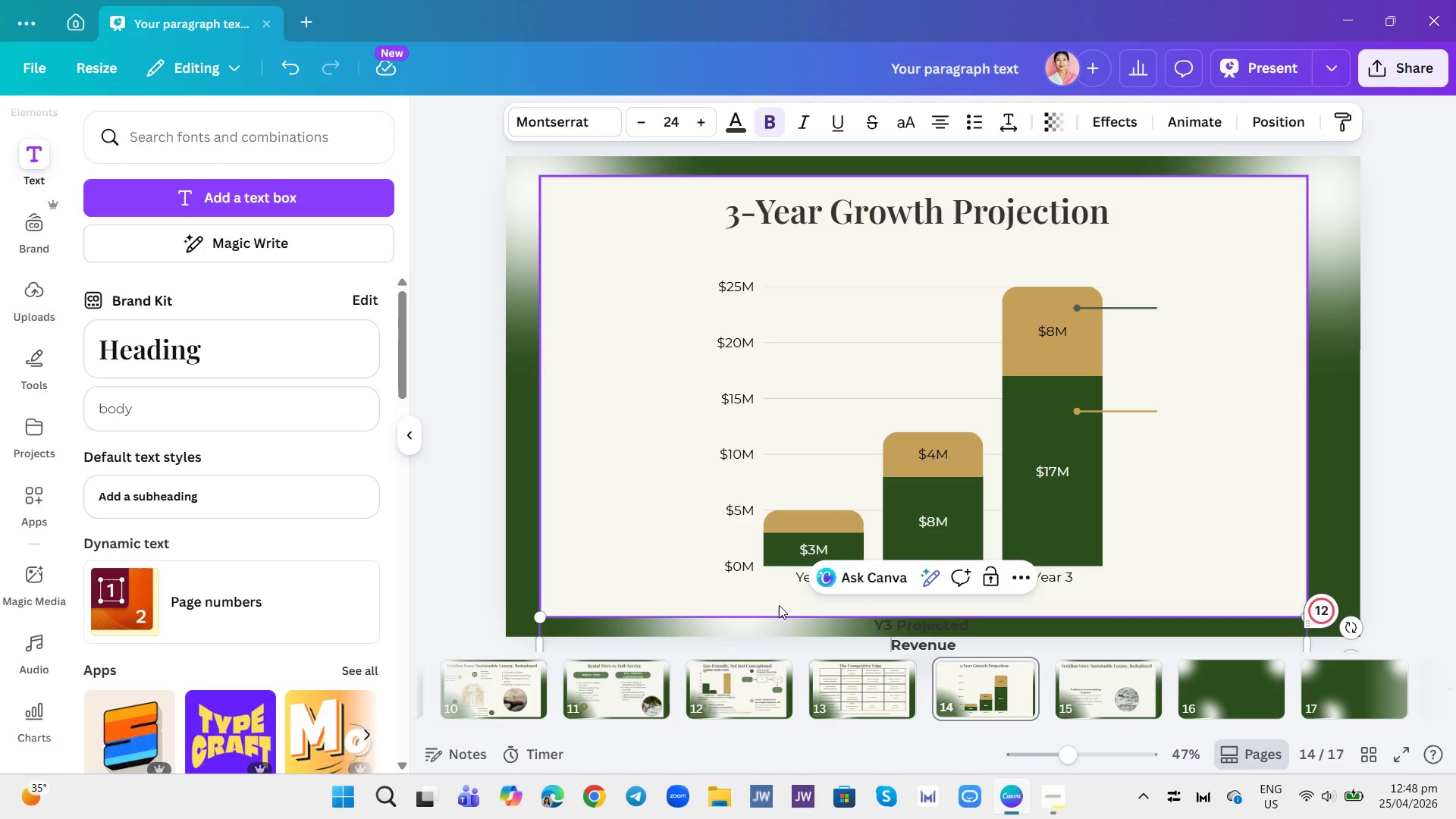 
left_click([779, 604])
 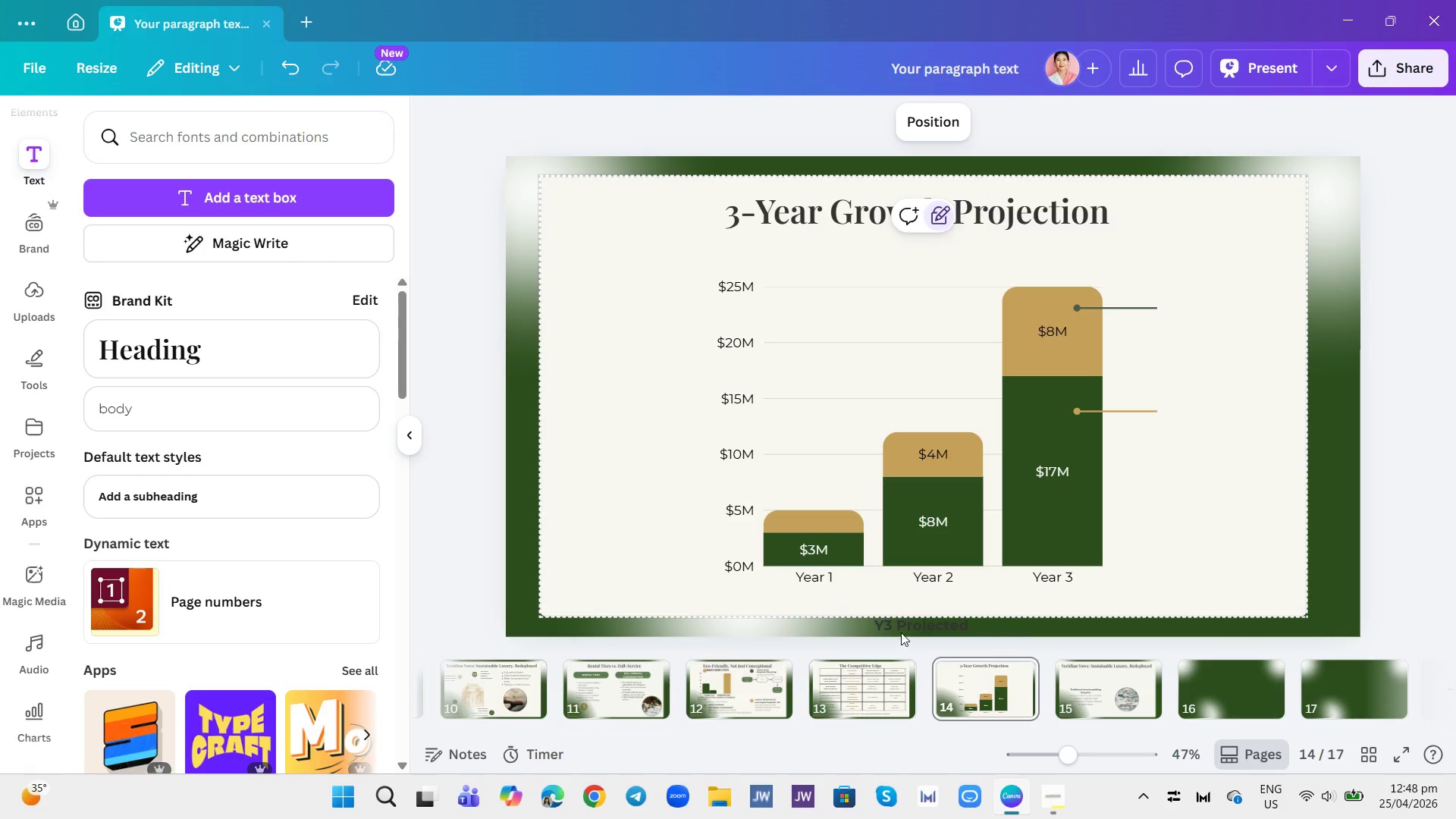 
left_click_drag(start_coordinate=[901, 631], to_coordinate=[1197, 294])
 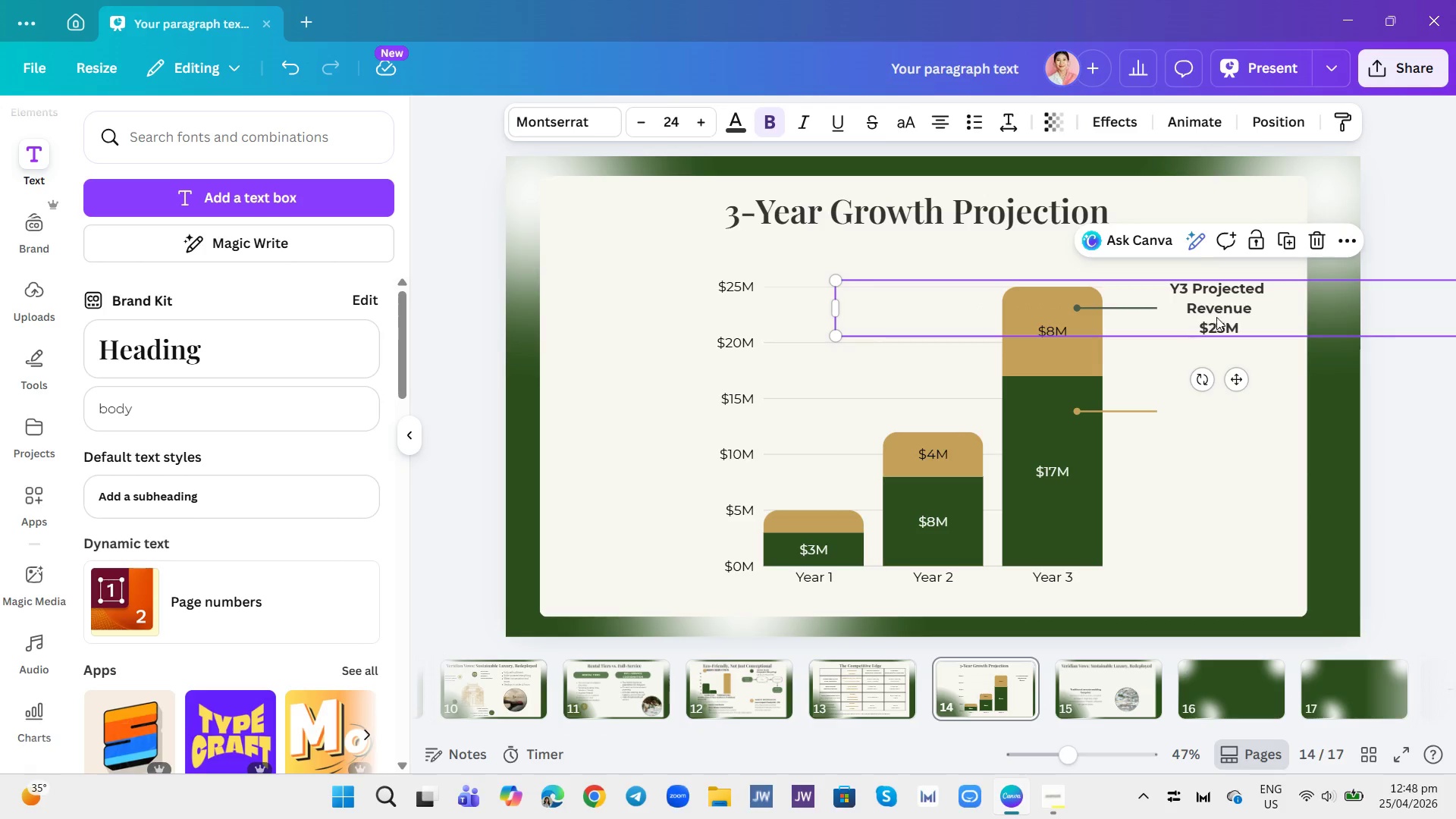 
left_click_drag(start_coordinate=[1241, 312], to_coordinate=[1234, 318])
 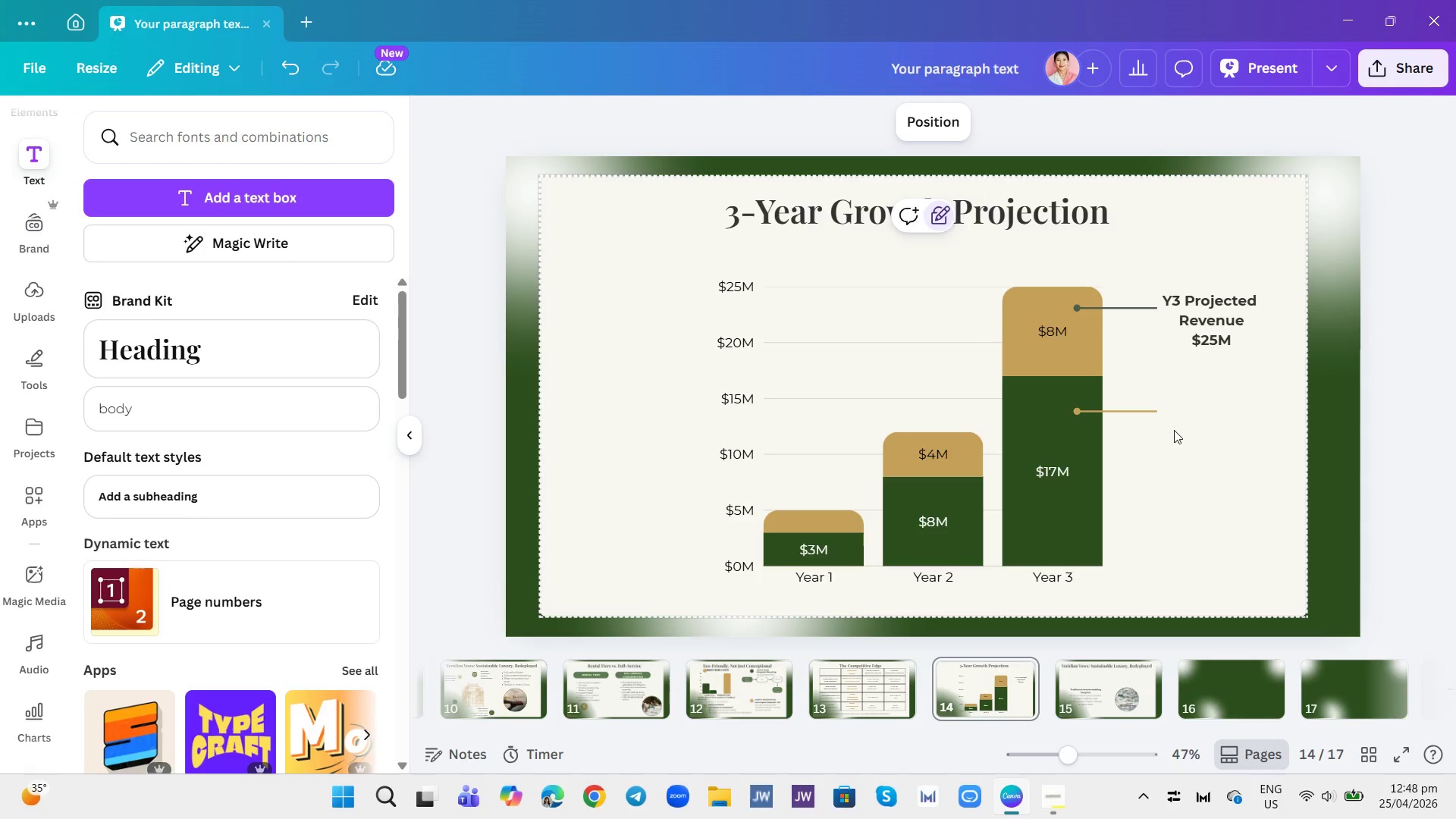 
left_click([1195, 315])
 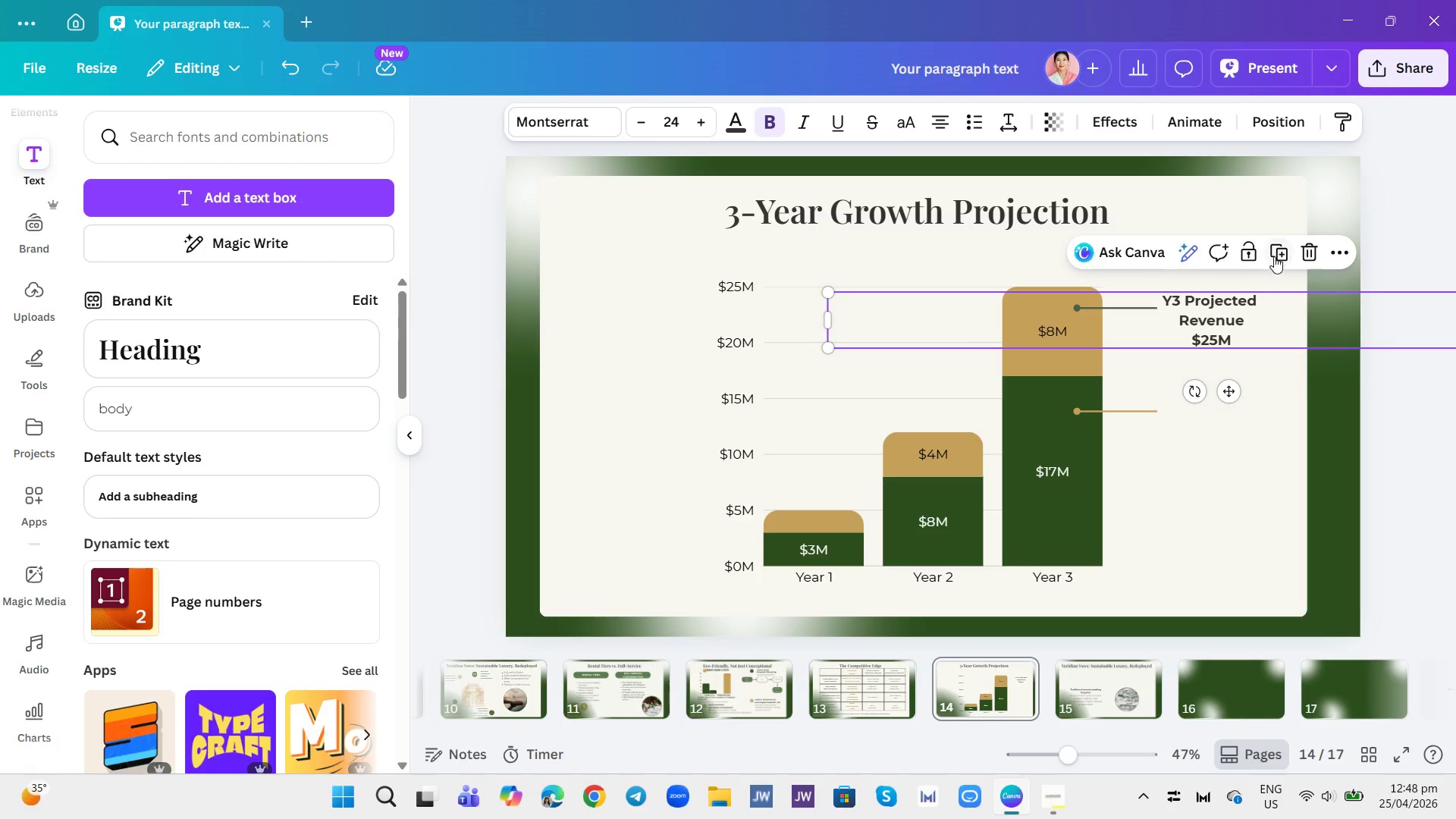 
left_click([1283, 241])
 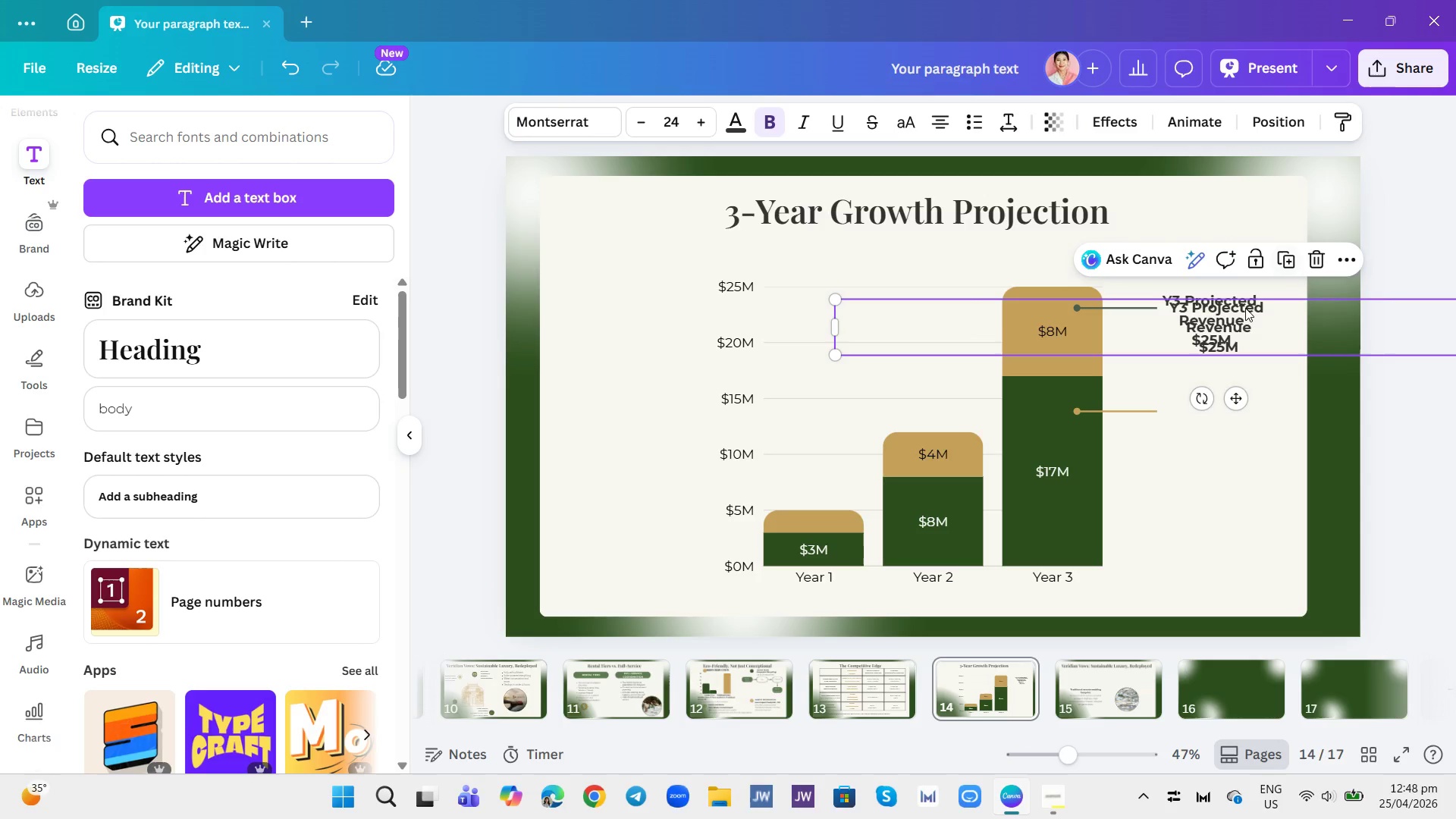 
left_click_drag(start_coordinate=[1245, 308], to_coordinate=[1238, 402])
 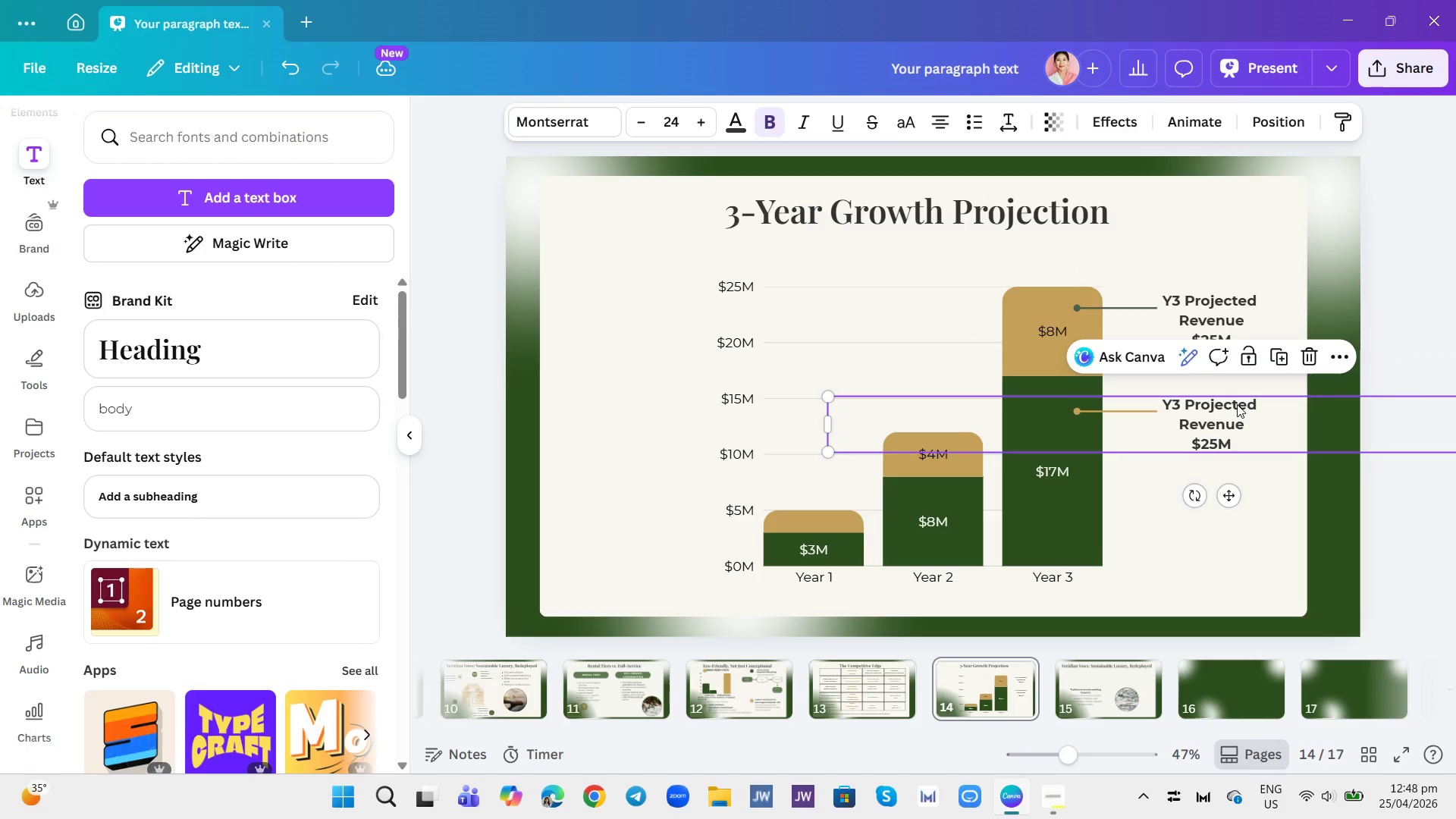 
left_click([1237, 404])
 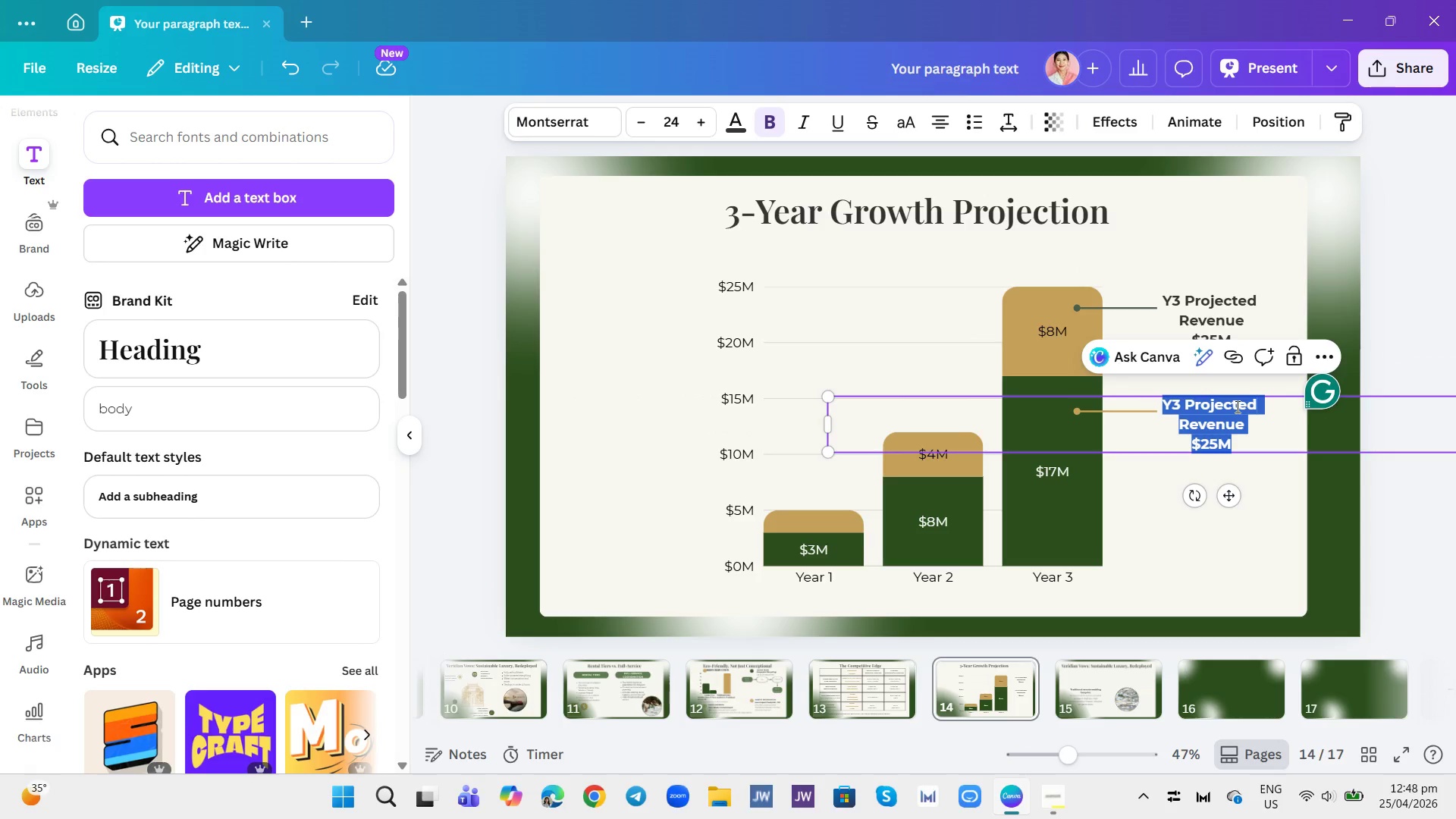 
type(Break-even)
 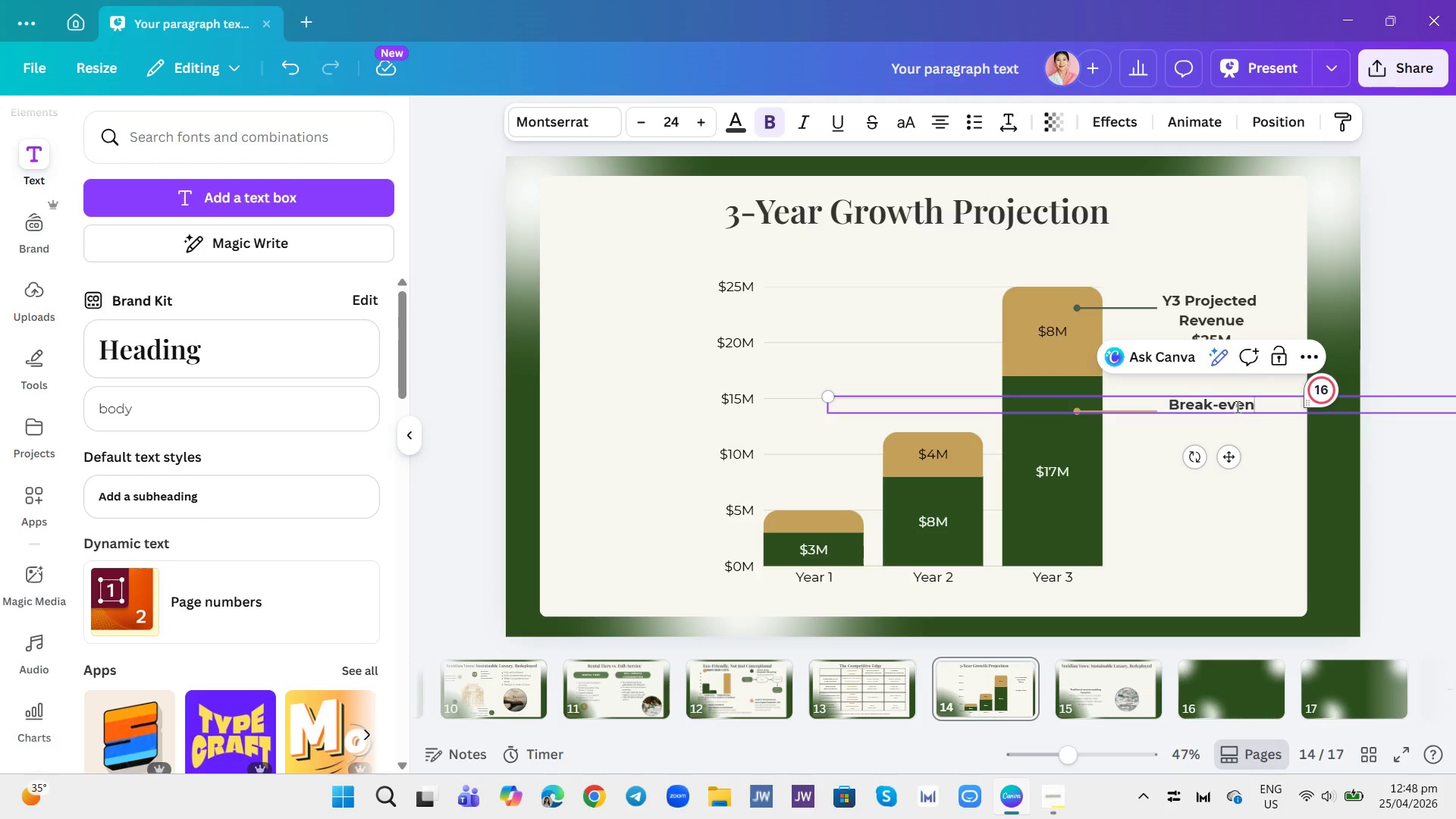 
key(Enter)
 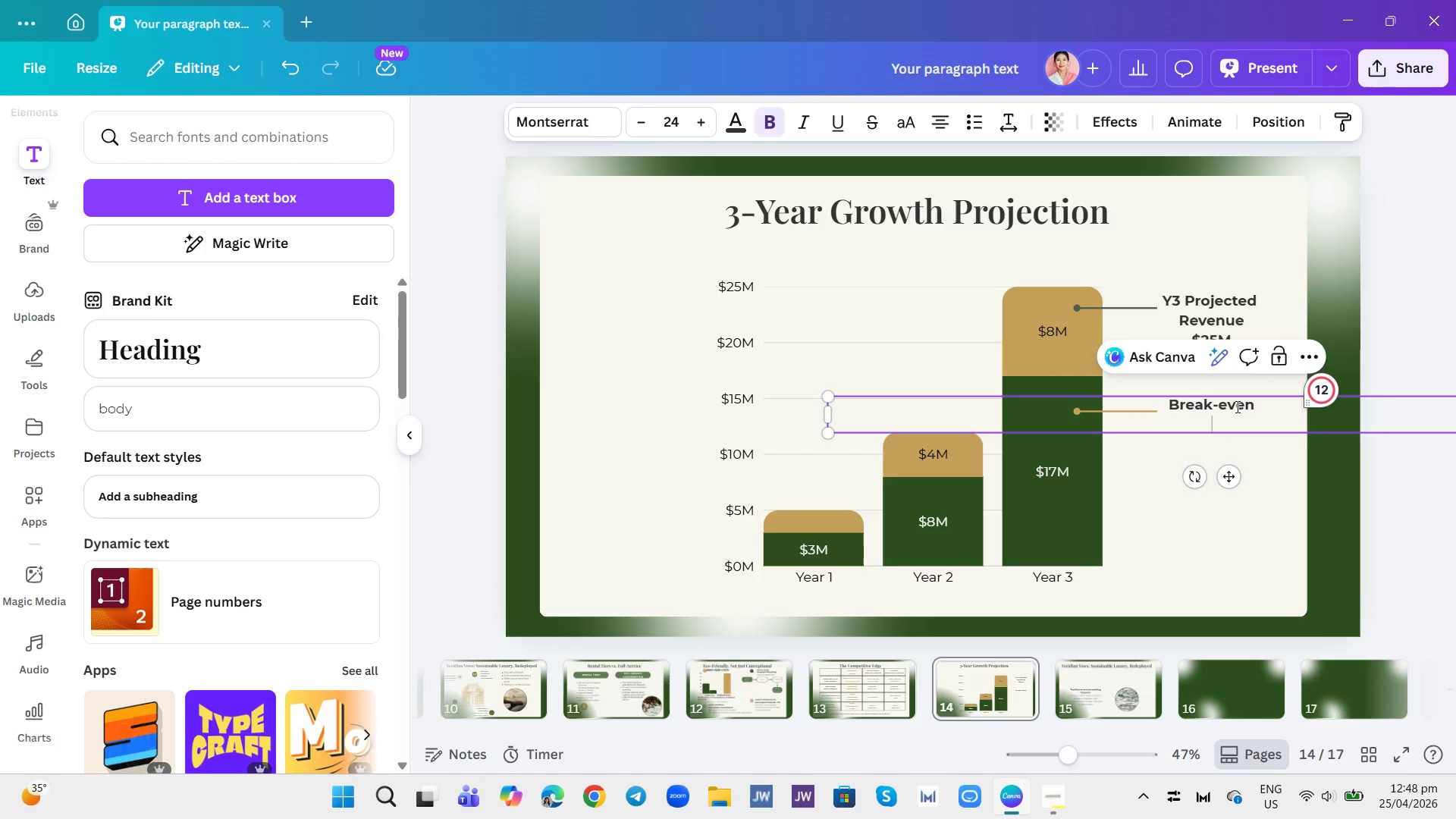 
type(Quarter 2)
 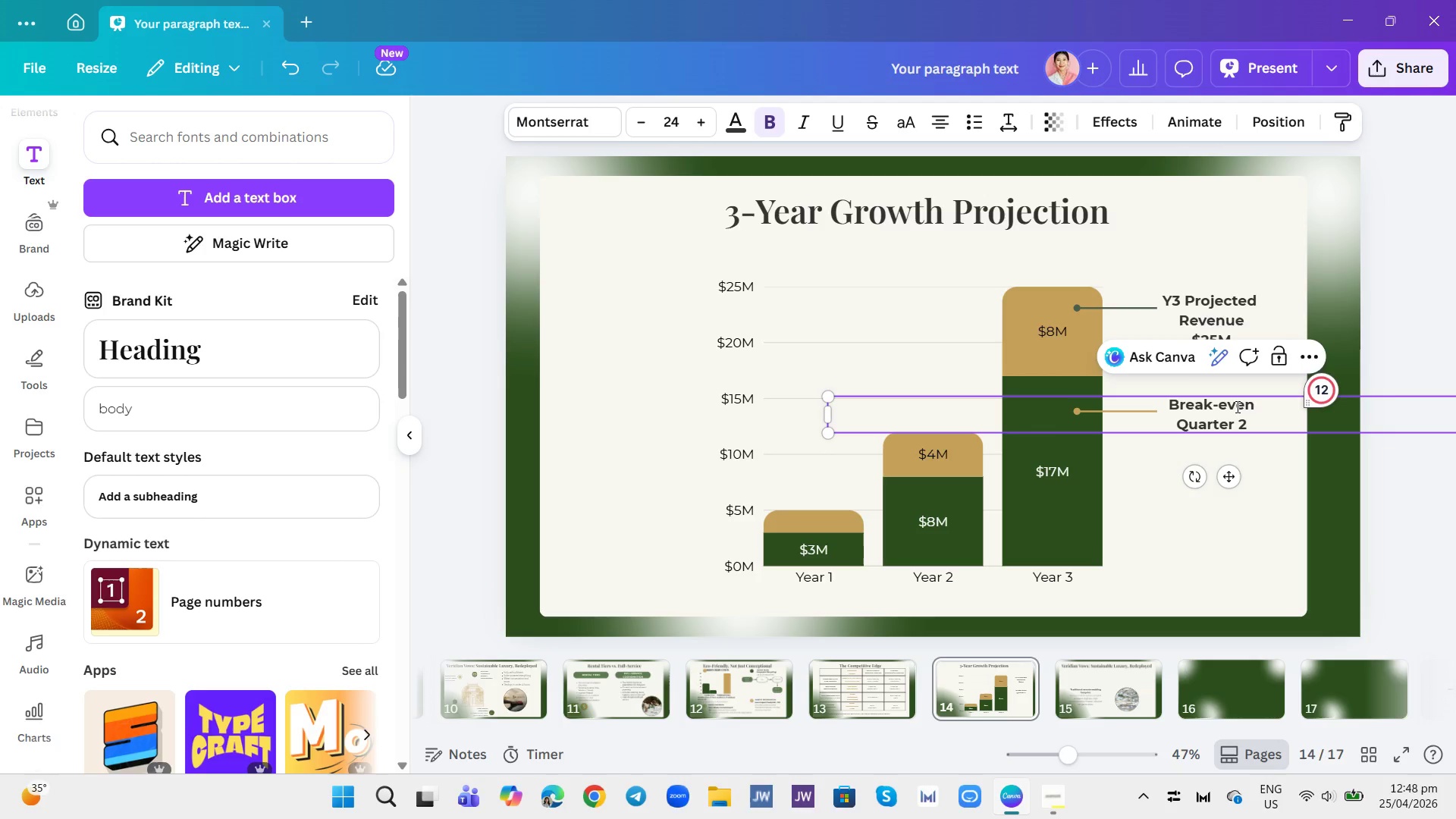 
wait(7.03)
 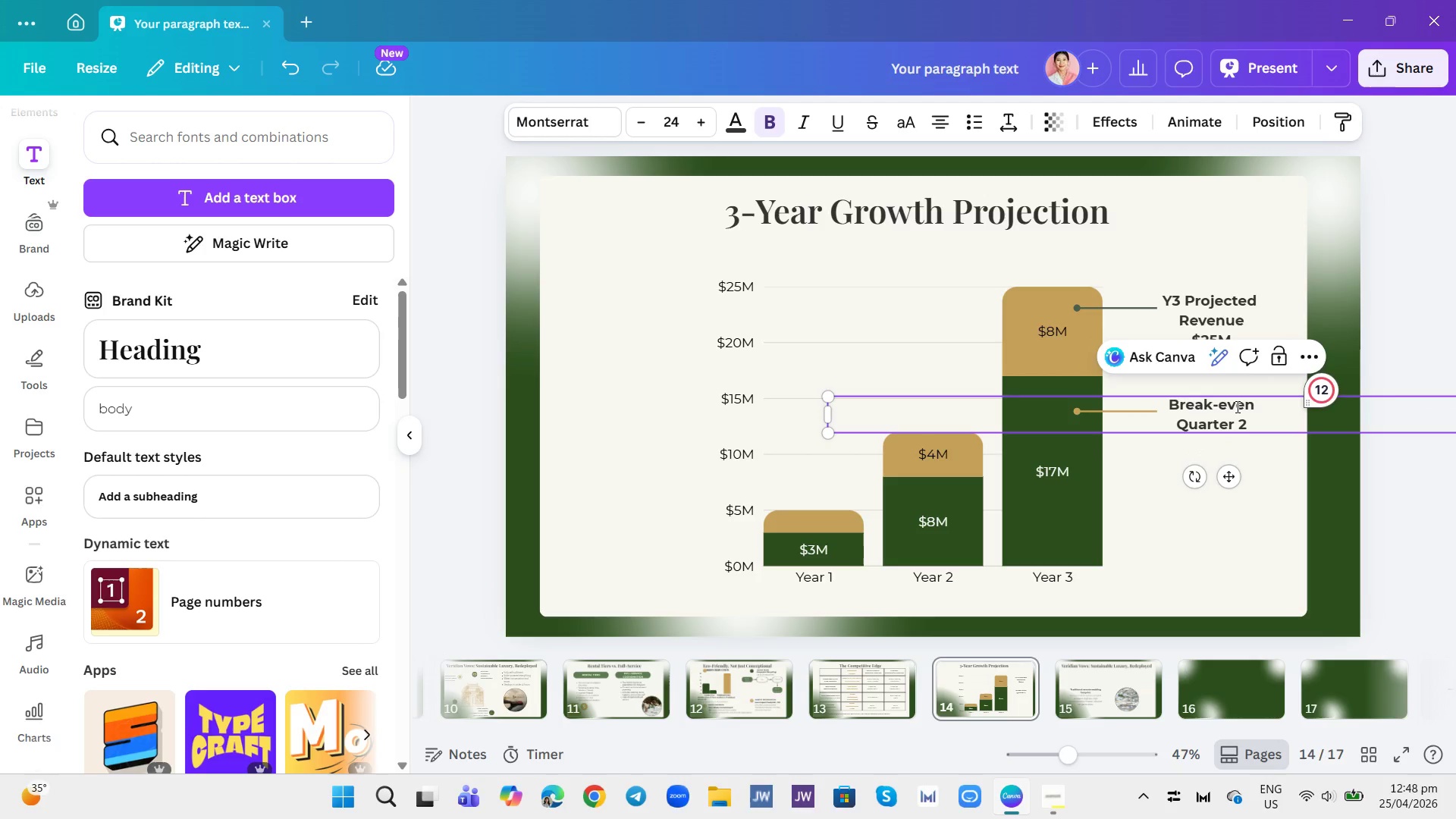 
key(Enter)
 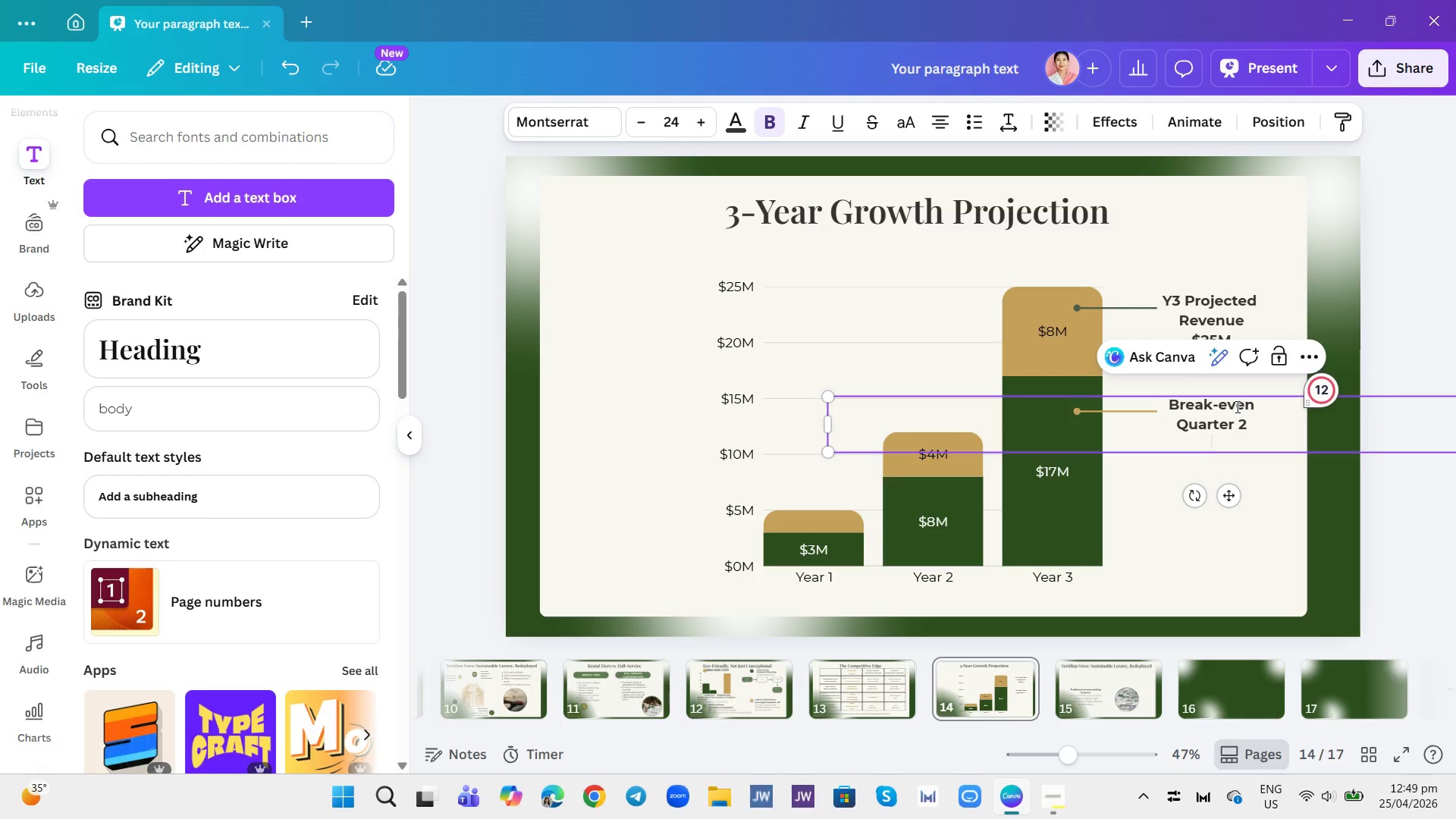 
type(Year 2)
 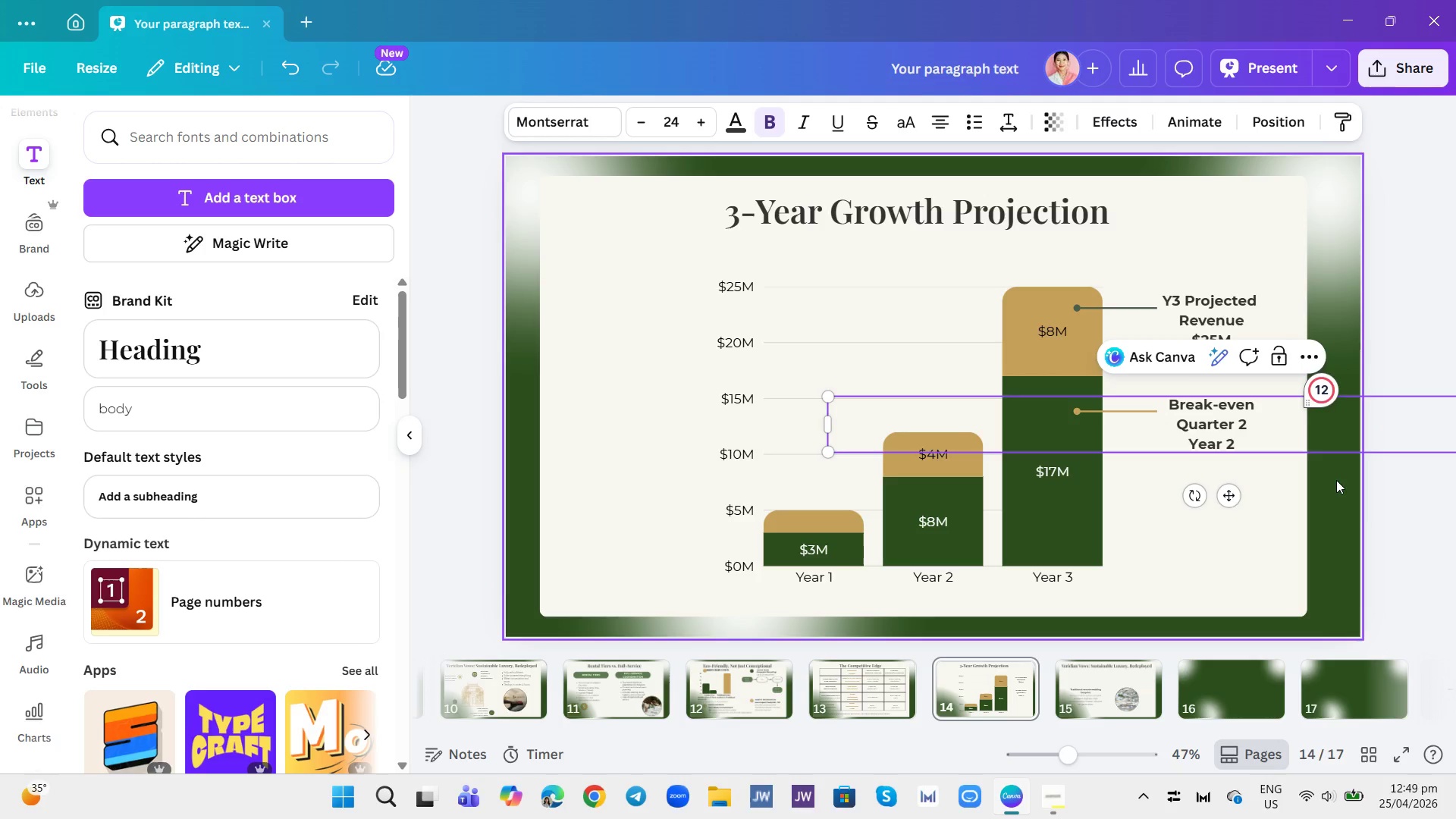 
left_click([1382, 524])
 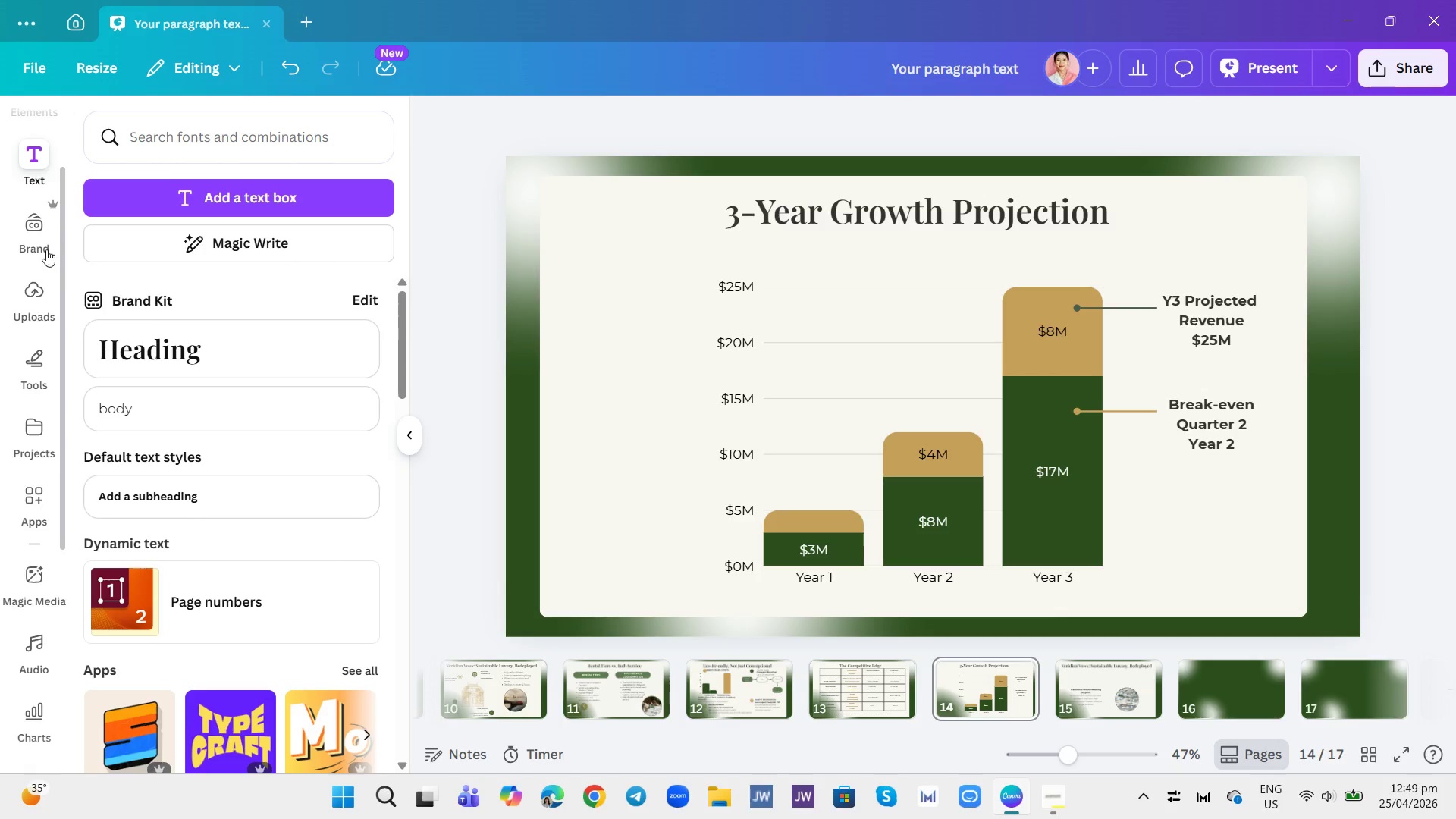 
wait(5.28)
 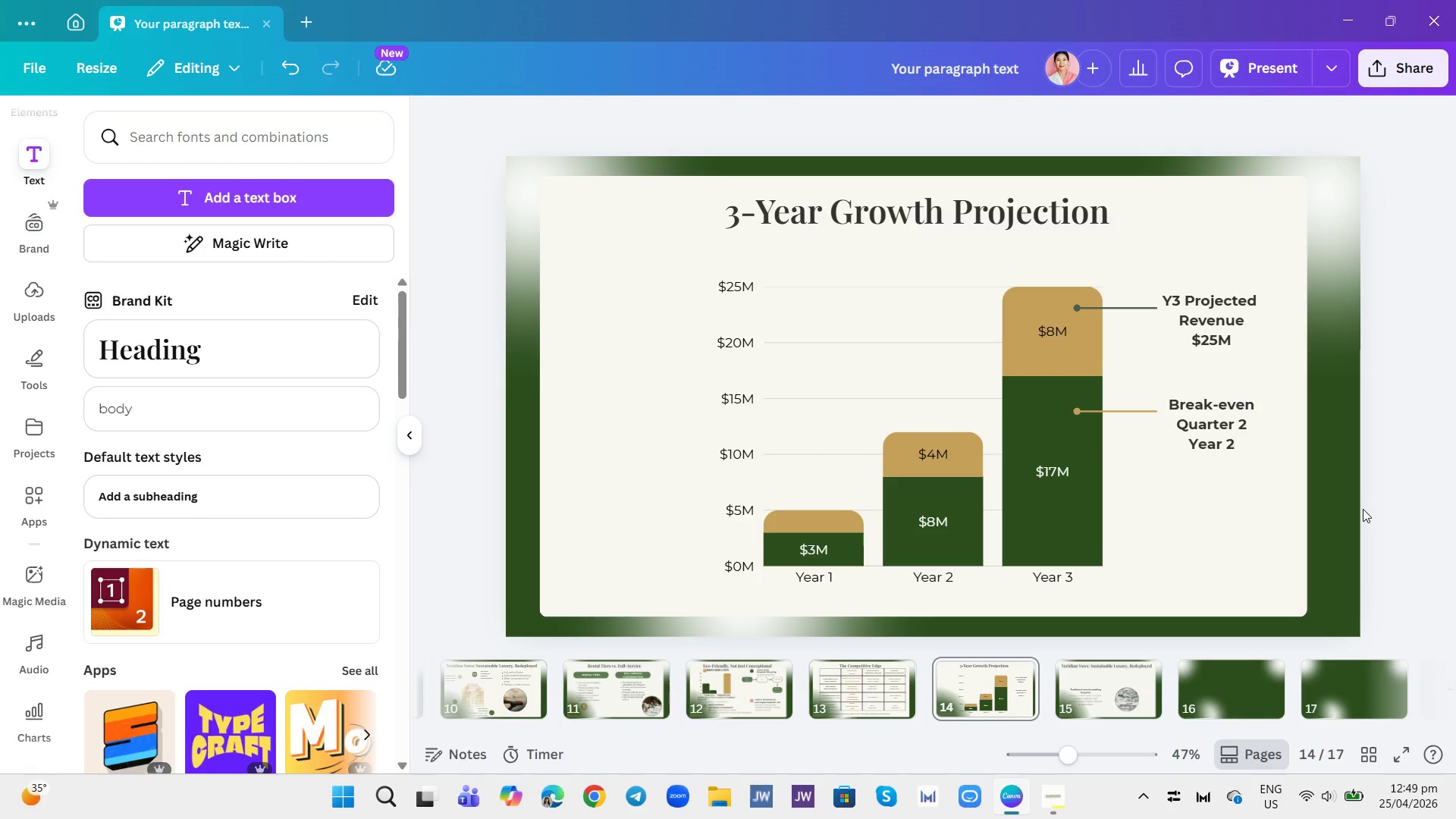 
scroll: coordinate [33, 209], scroll_direction: up, amount: 4.0
 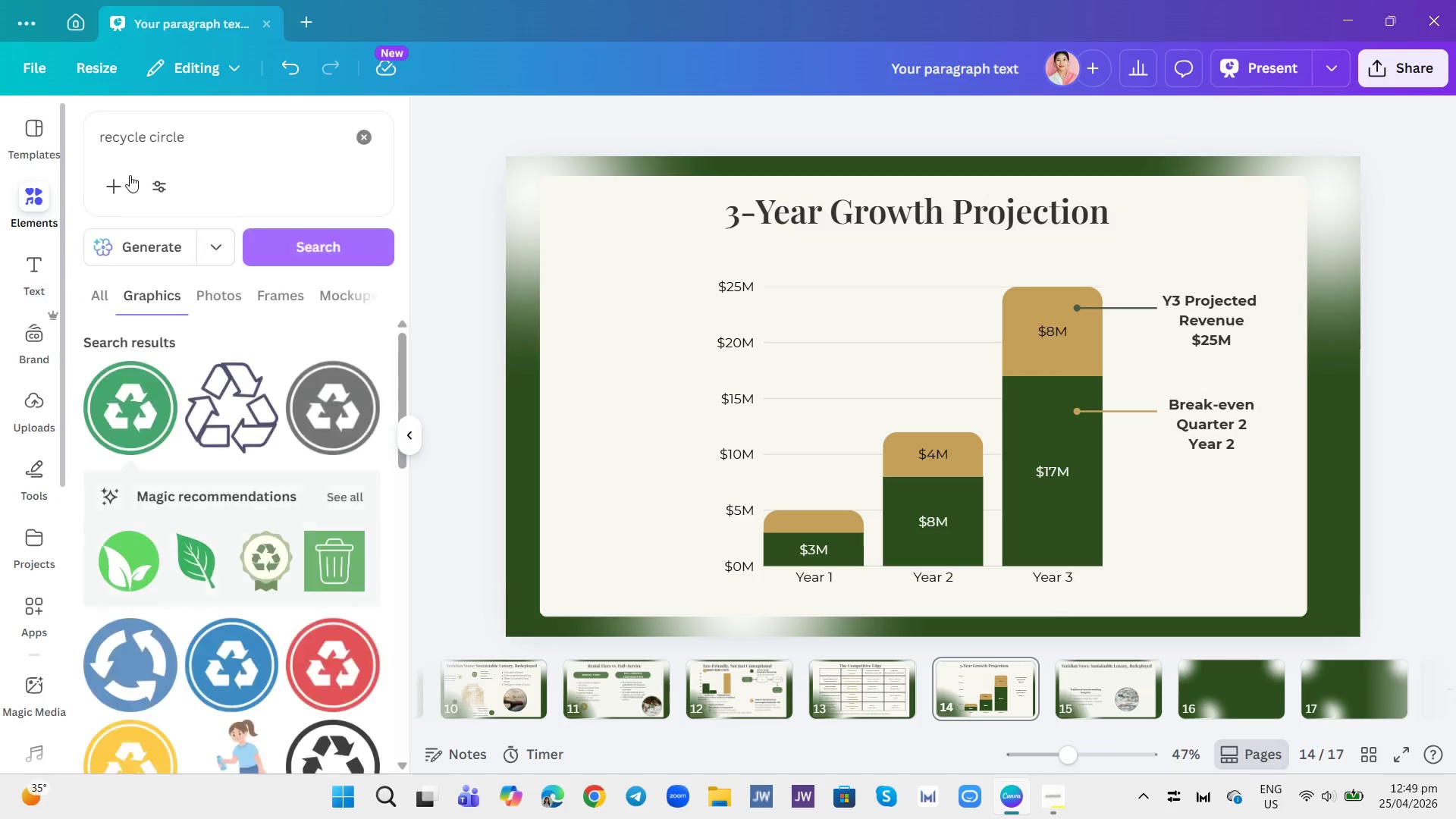 
left_click([210, 148])
 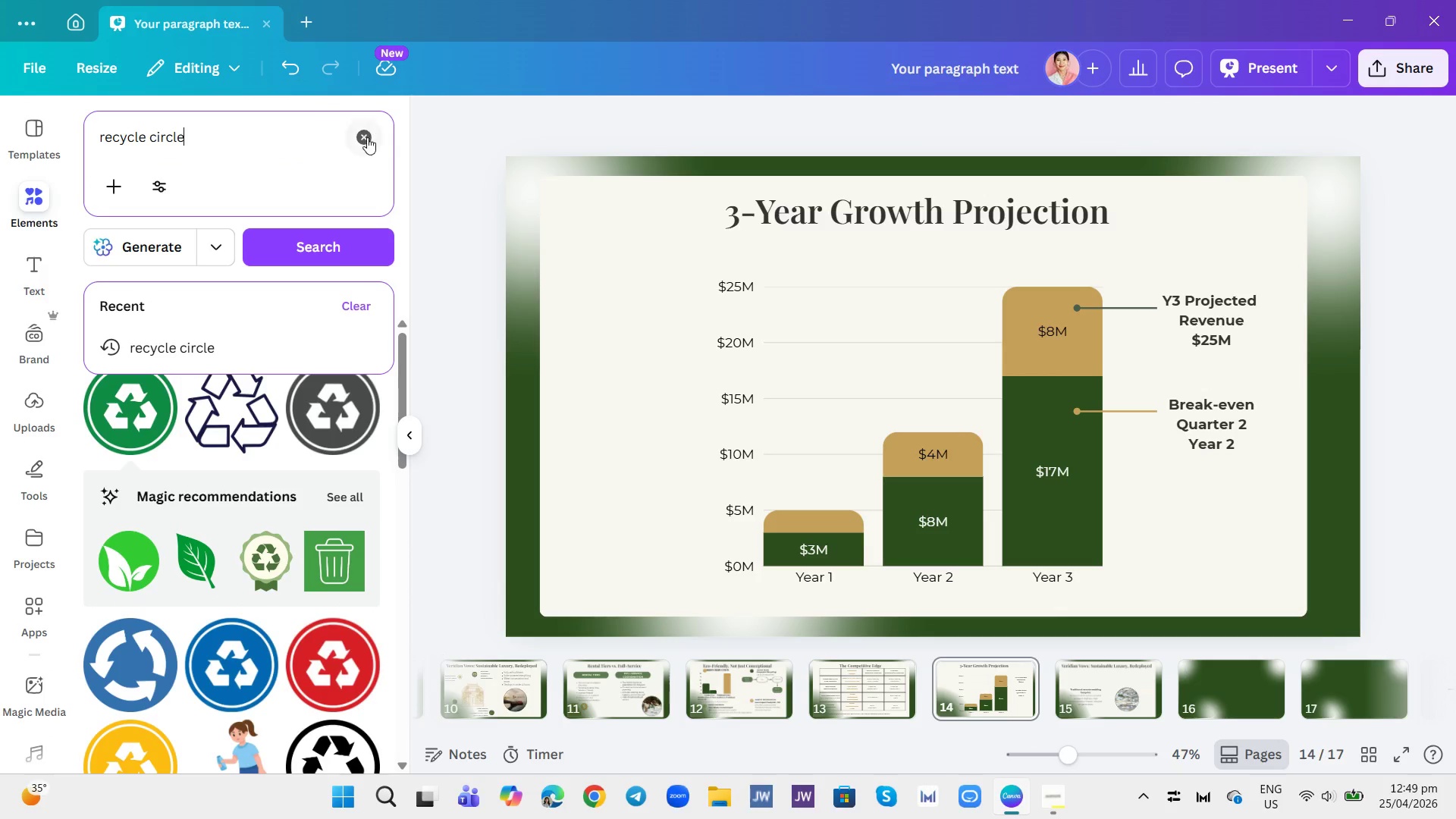 
left_click([367, 138])
 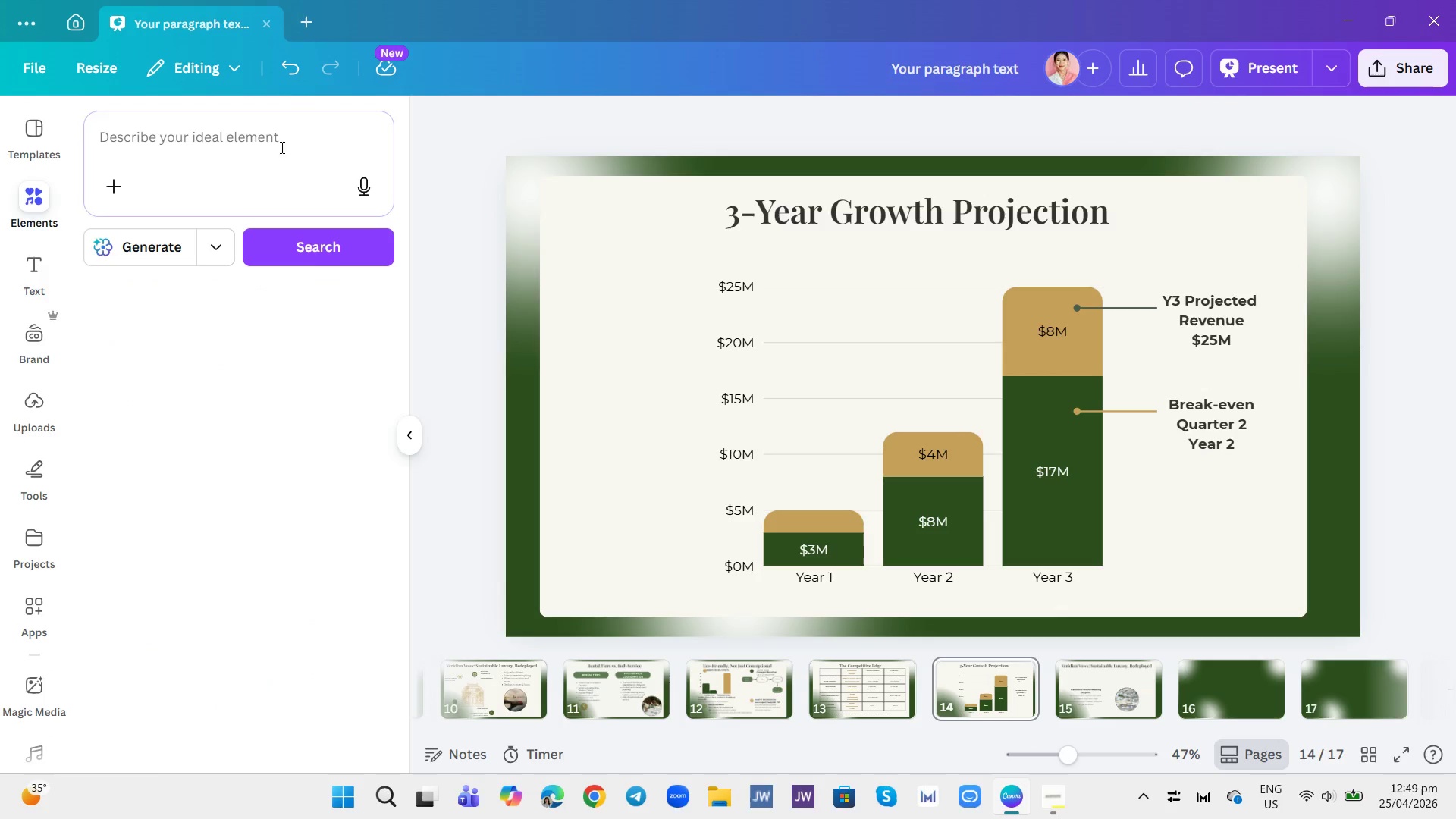 
left_click([275, 143])
 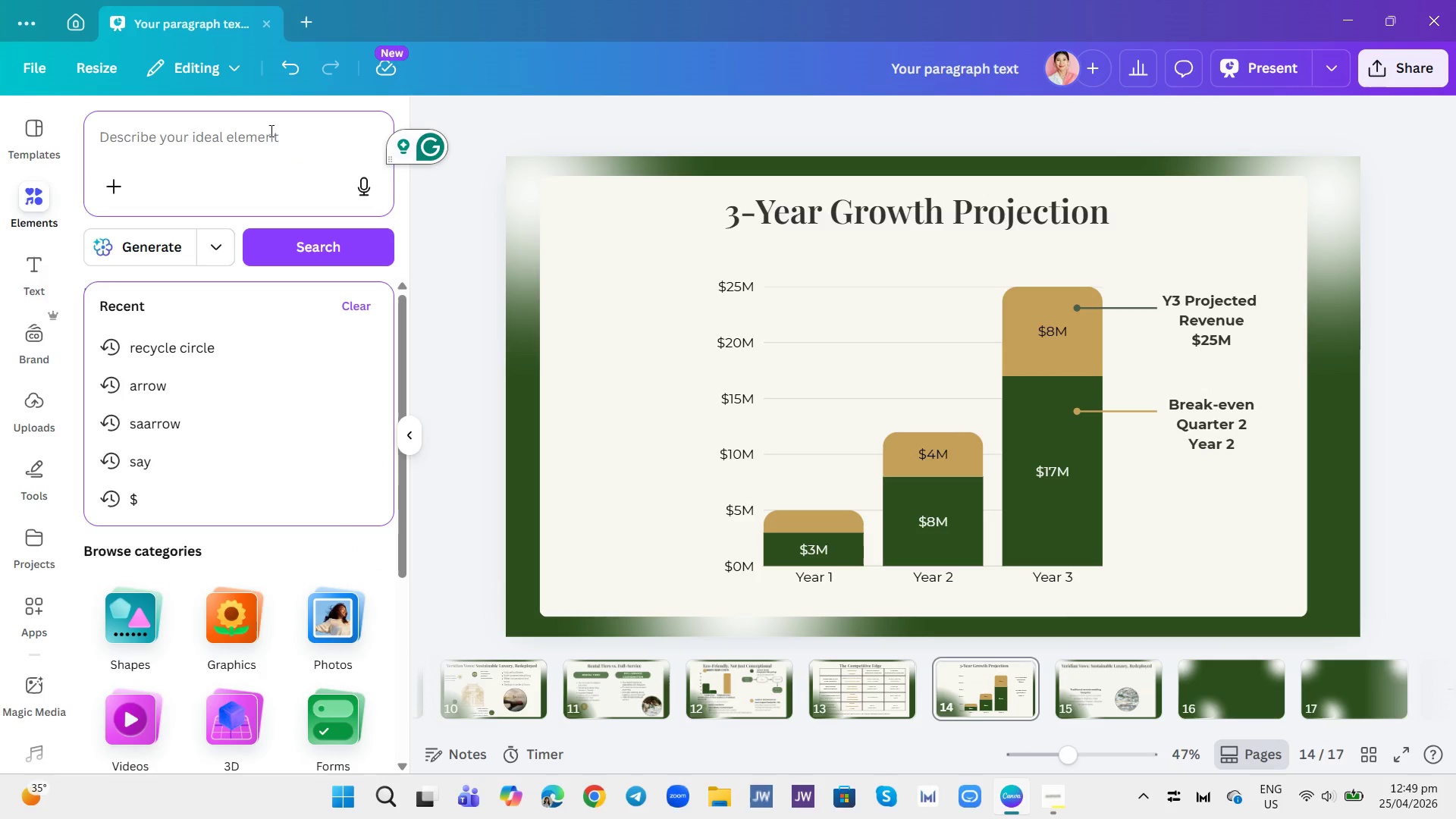 
type(bar aup)
 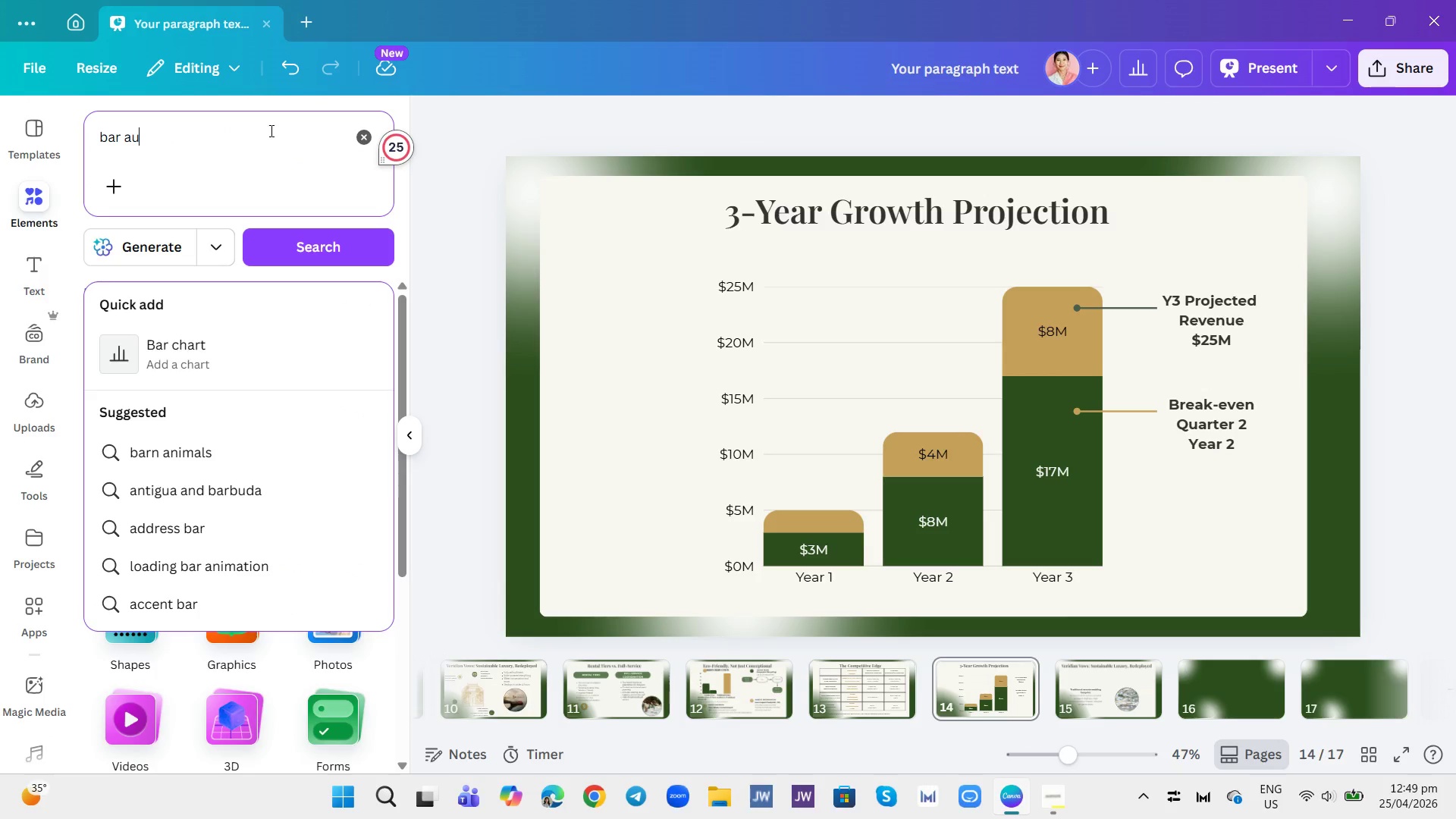 
key(Enter)
 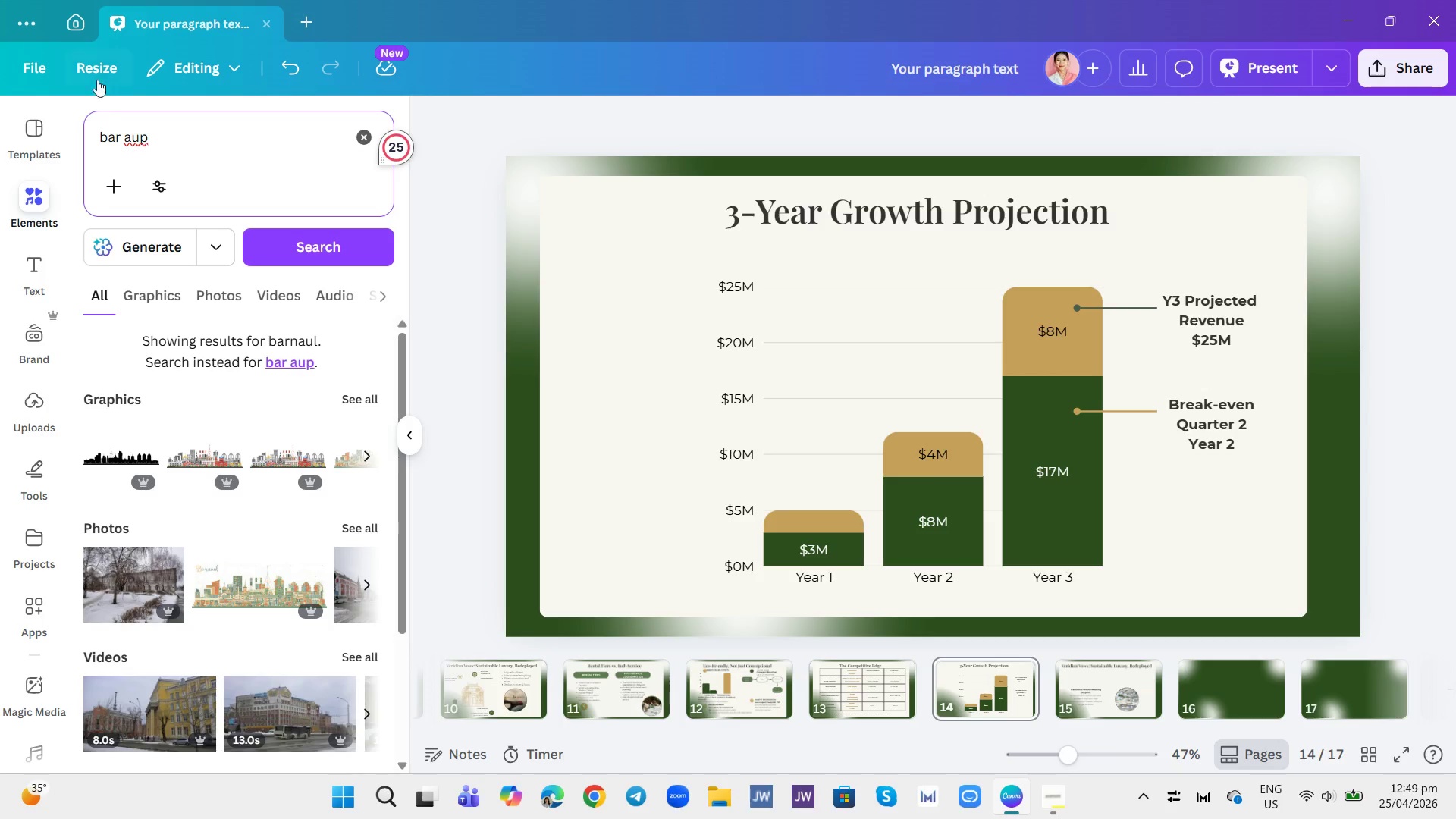 
left_click([134, 141])
 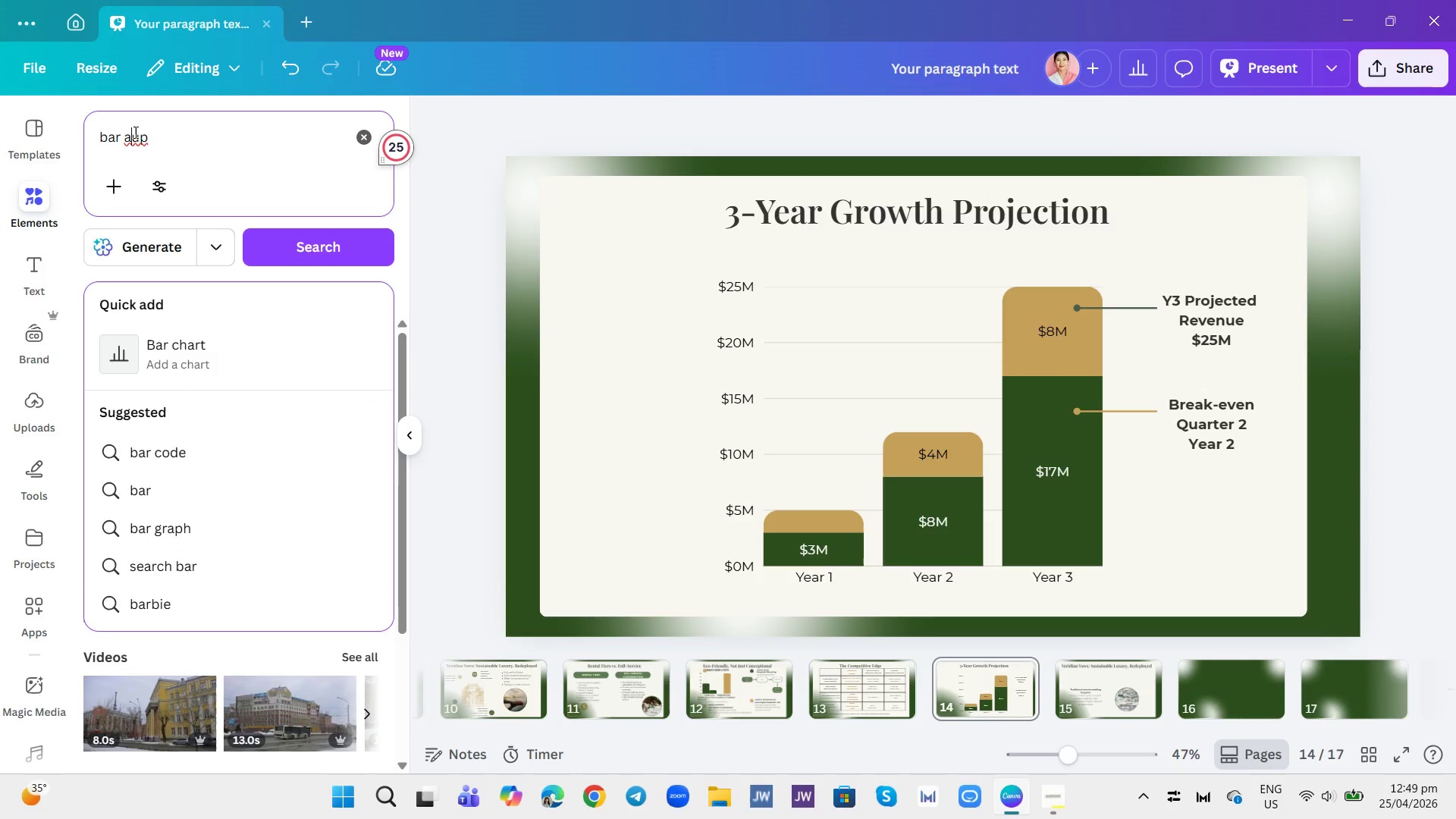 
key(Backspace)
 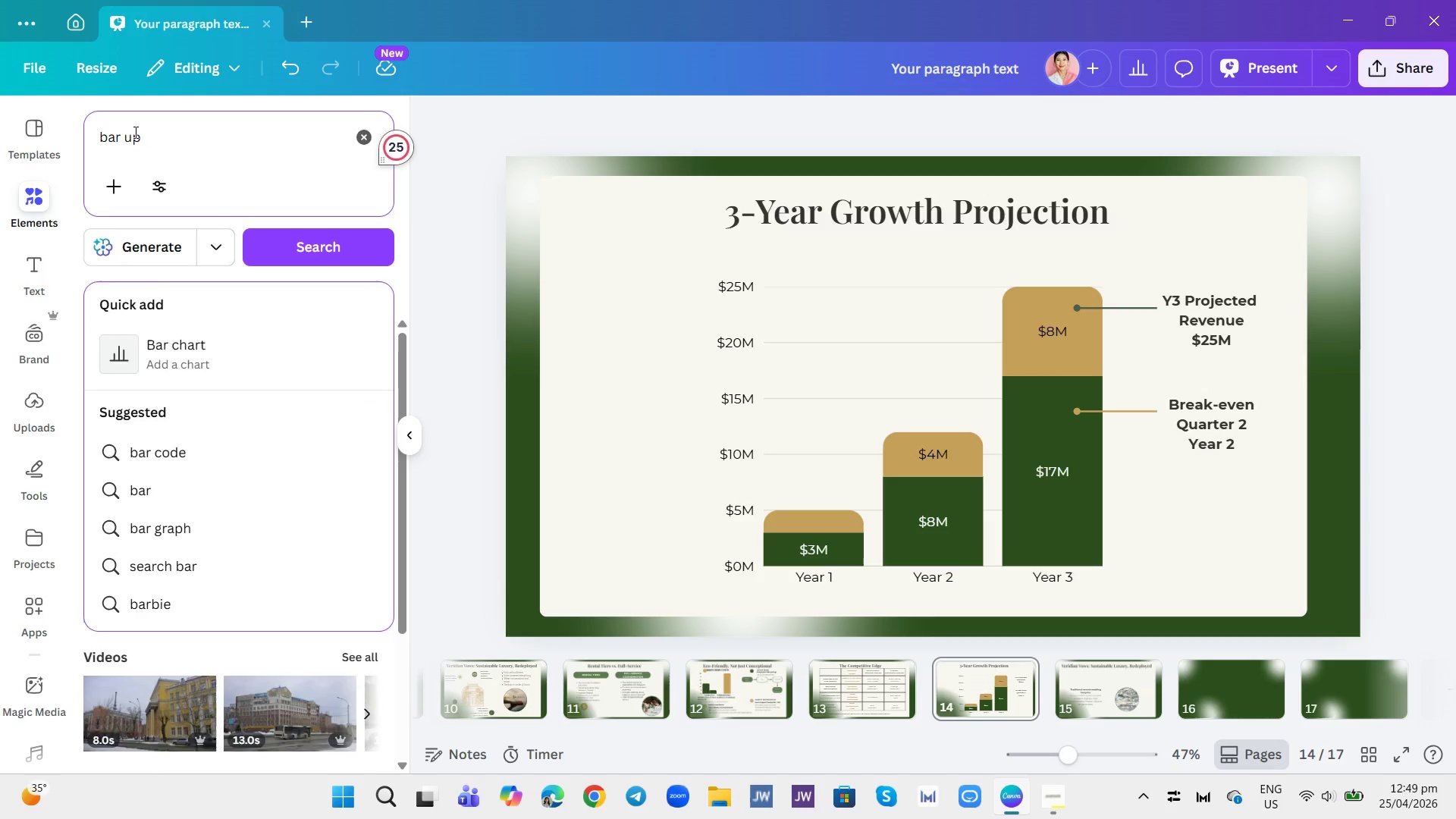 
key(Enter)
 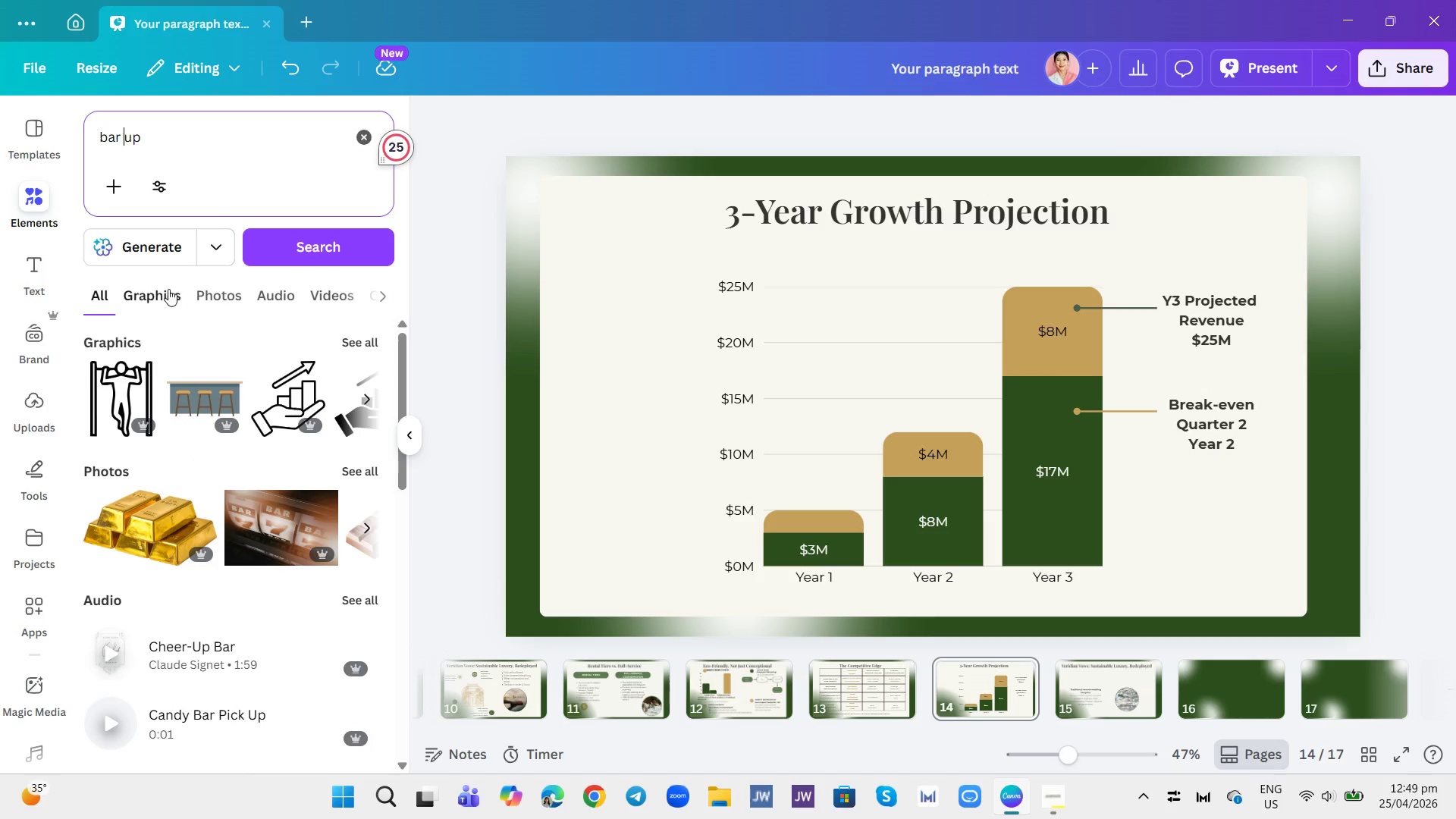 
left_click([172, 293])
 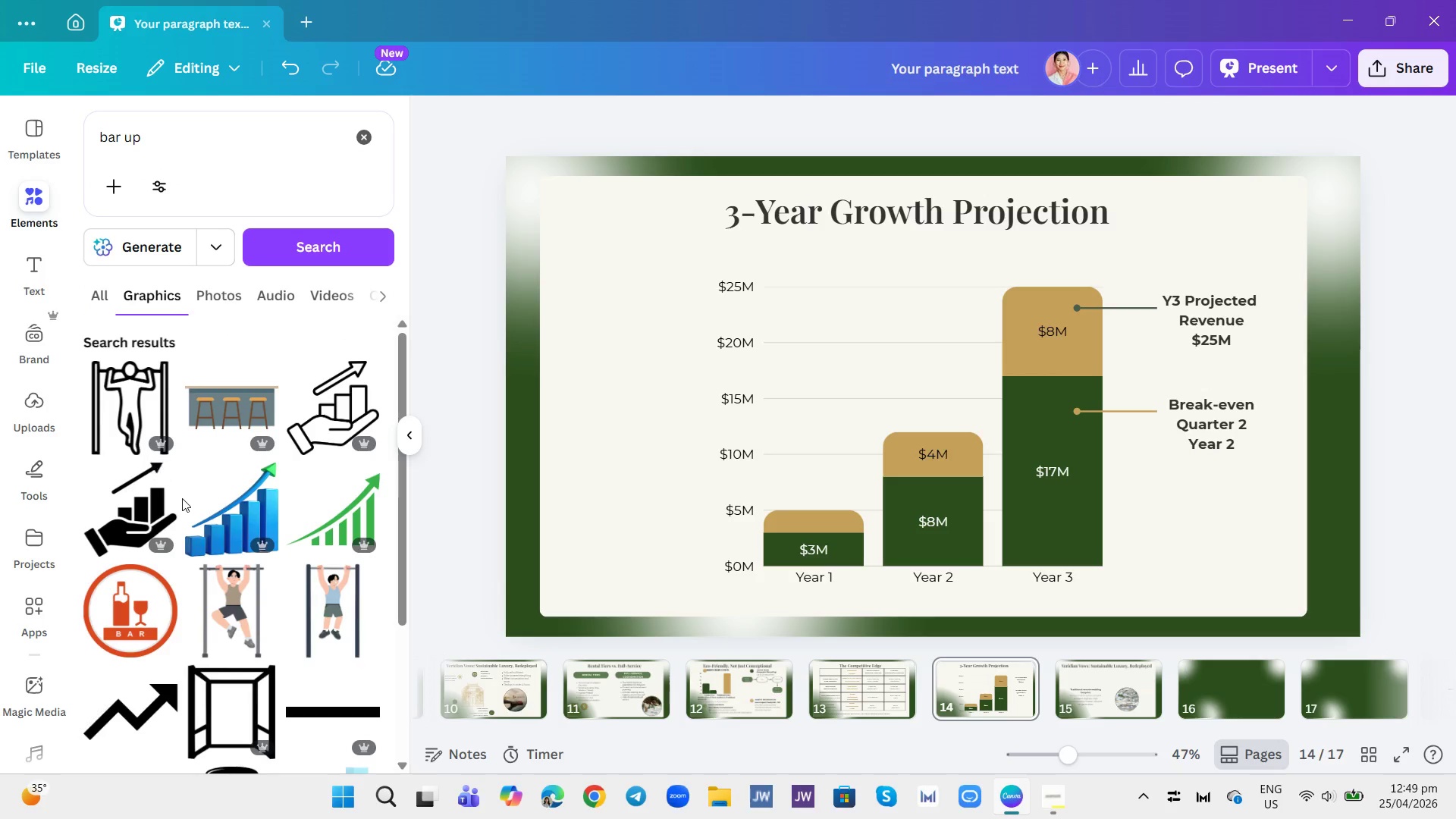 
mouse_move([320, 523])
 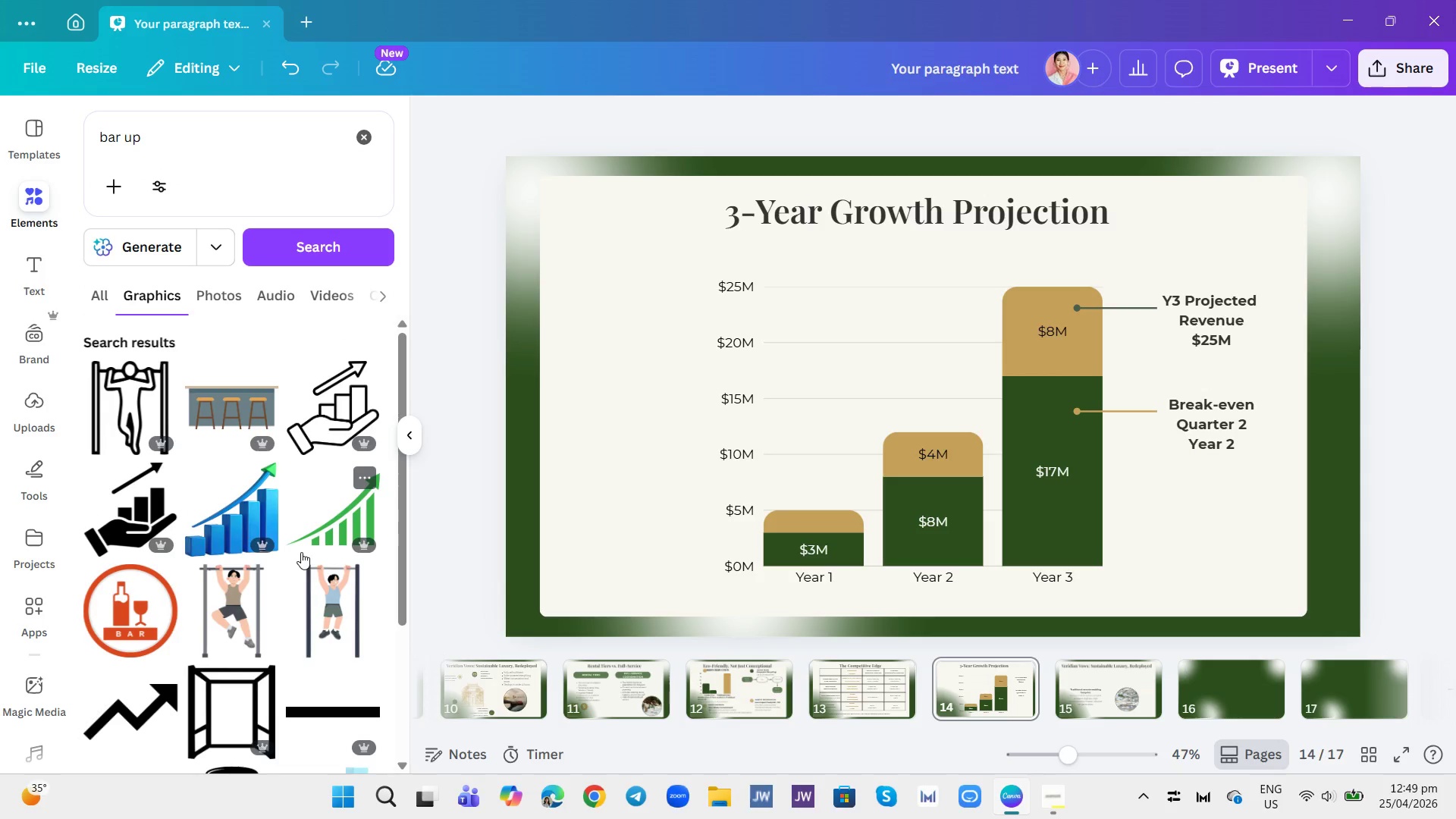 
scroll: coordinate [303, 552], scroll_direction: down, amount: 4.0
 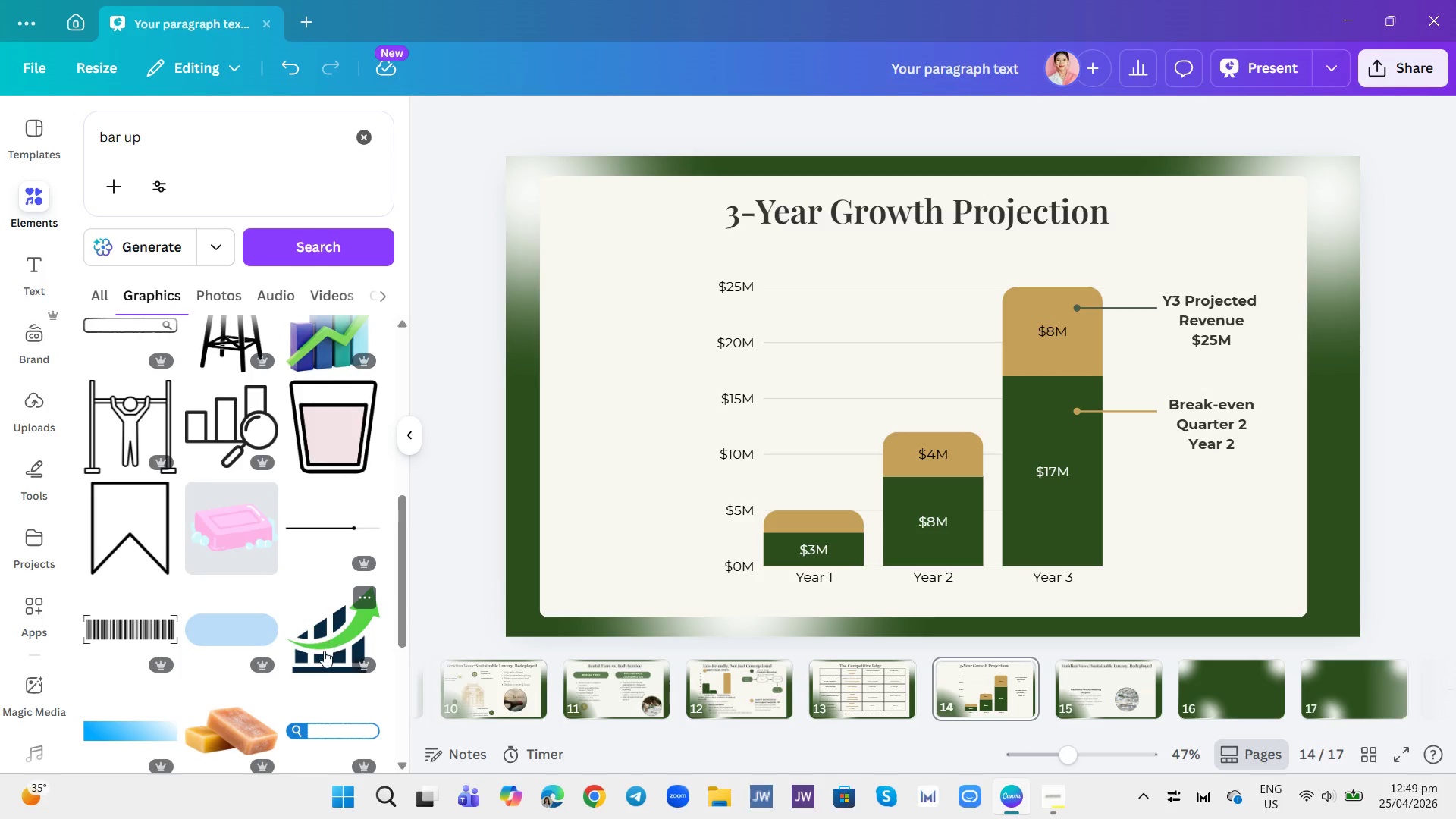 
left_click([324, 651])
 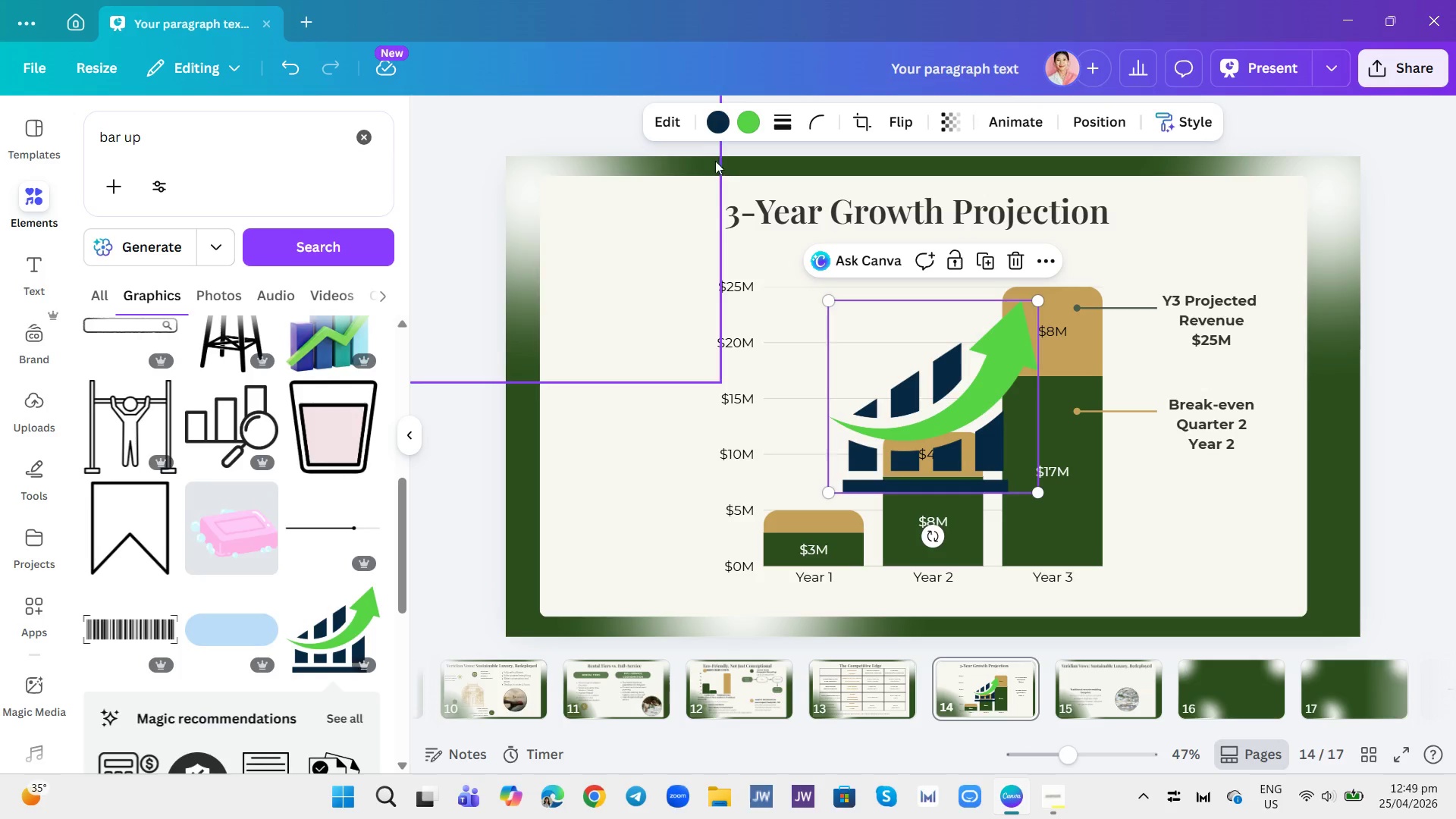 
left_click([714, 124])
 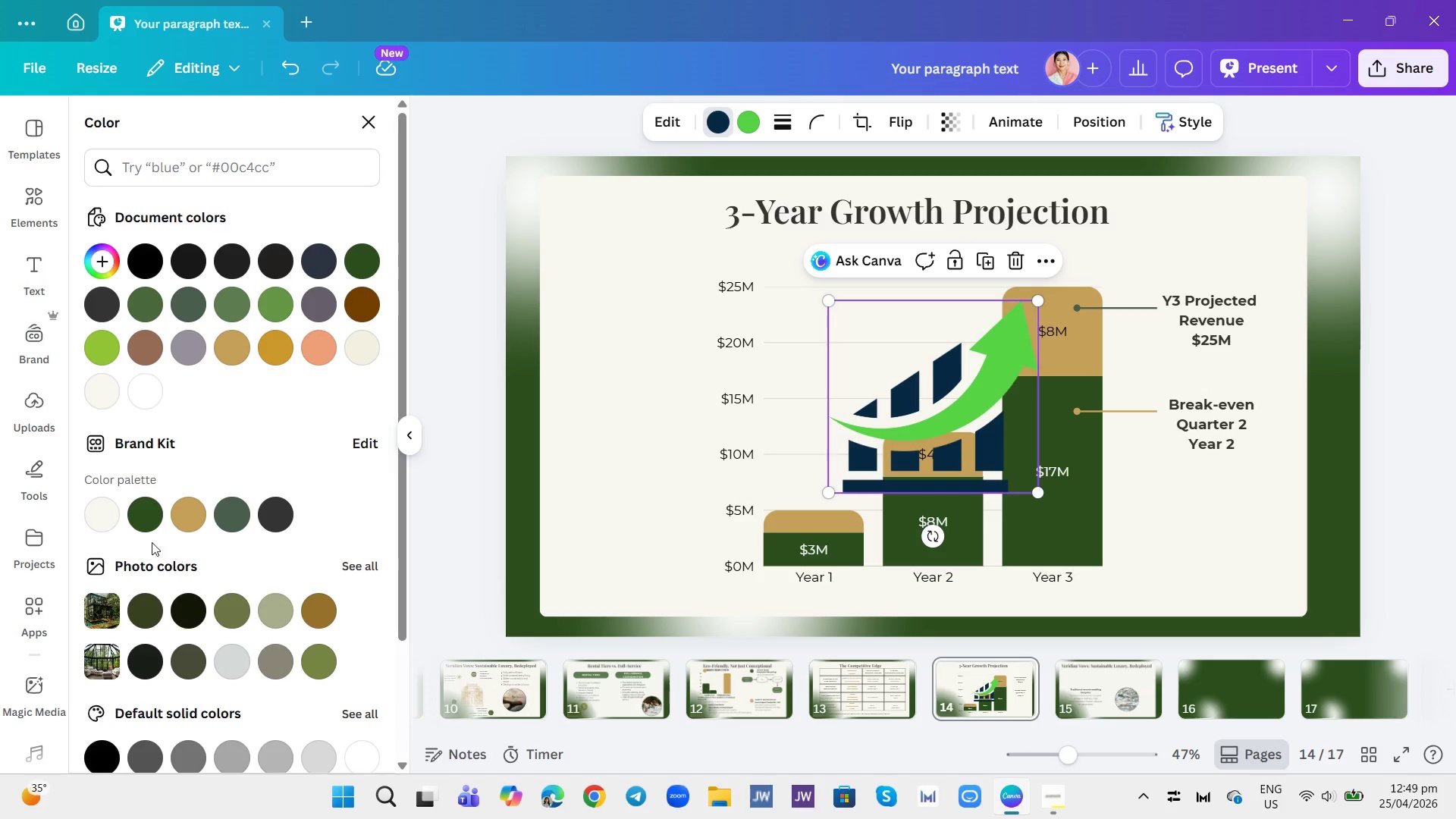 
left_click([150, 512])
 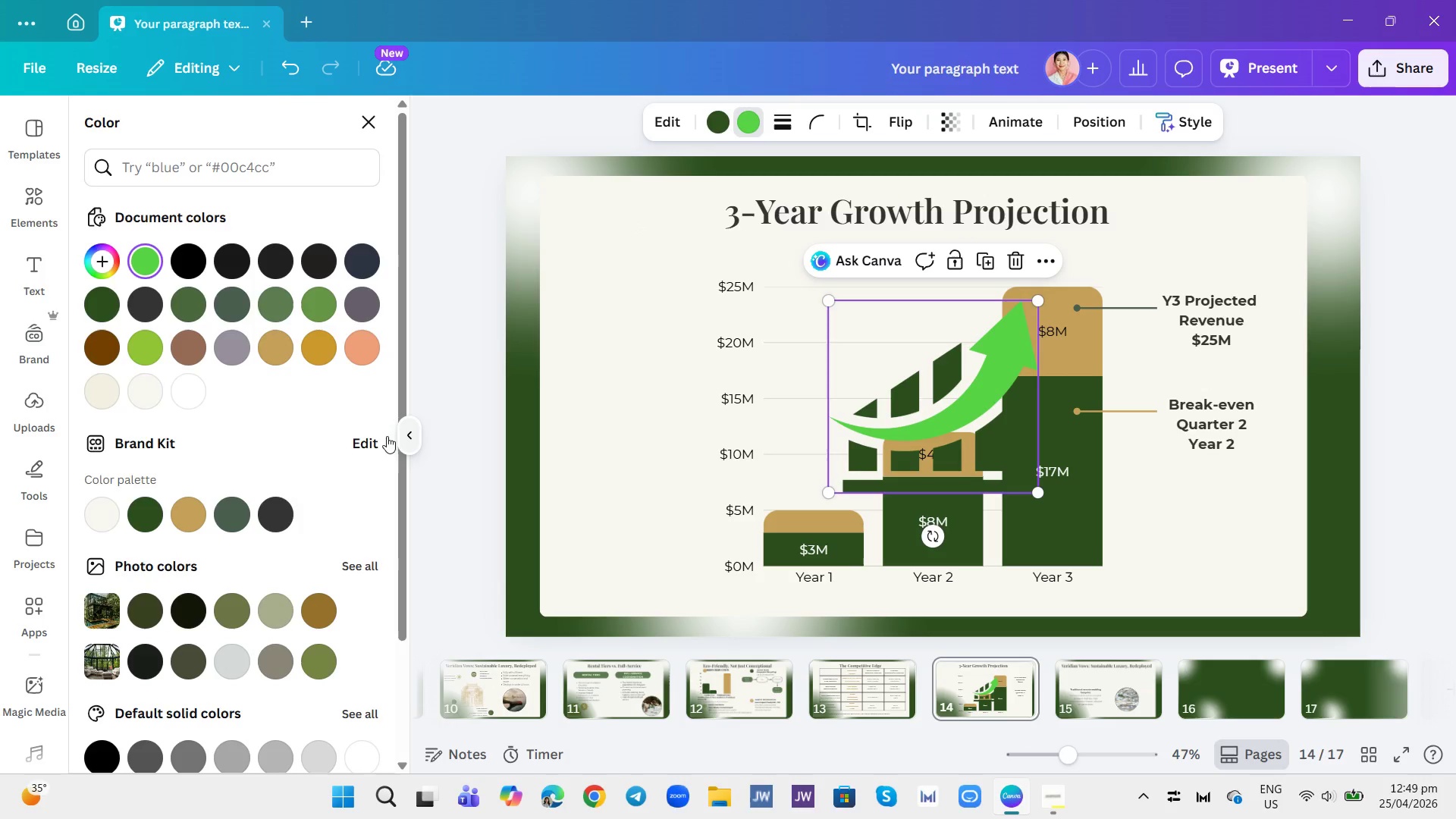 
left_click([182, 516])
 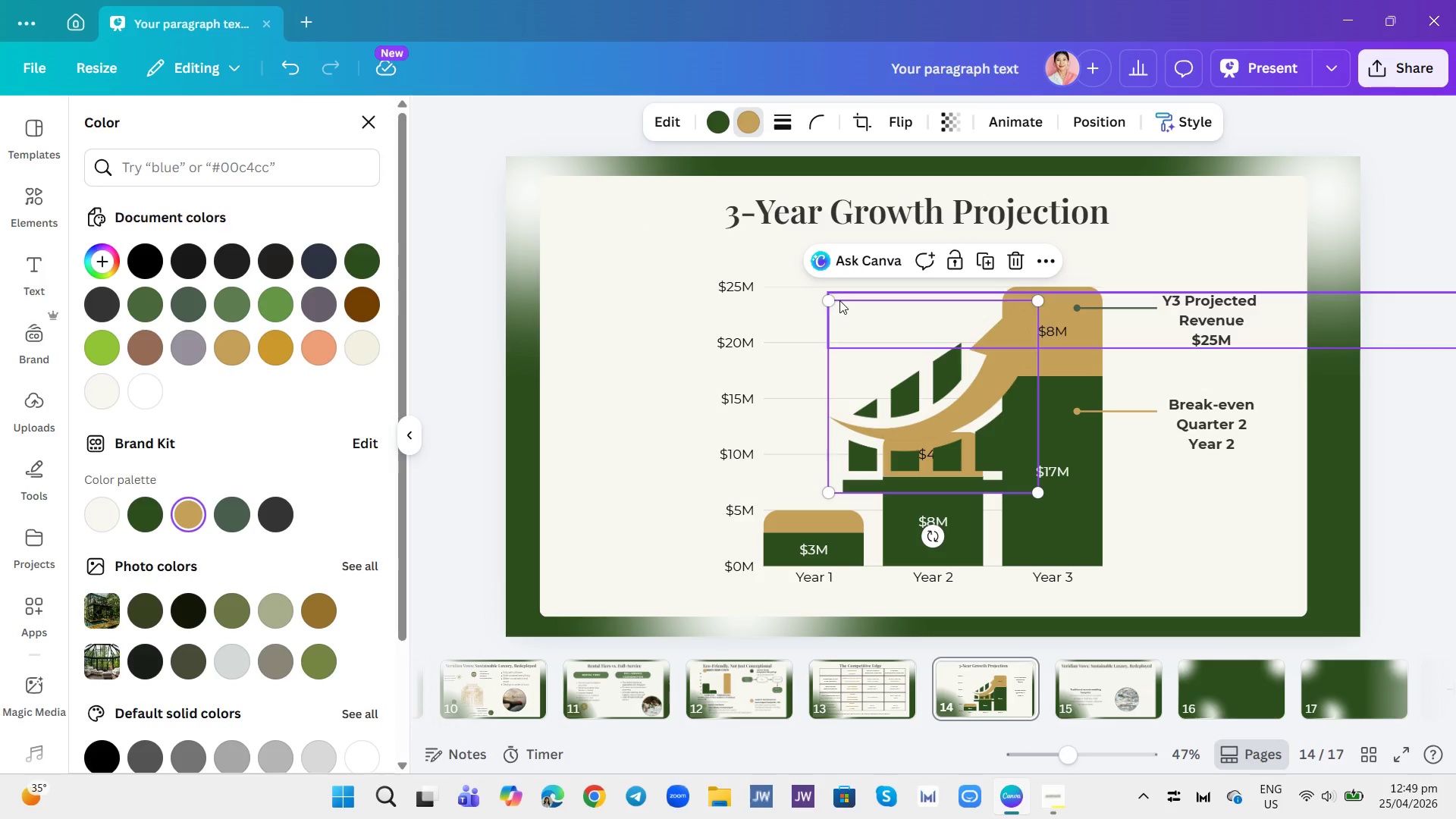 
left_click_drag(start_coordinate=[831, 297], to_coordinate=[891, 383])
 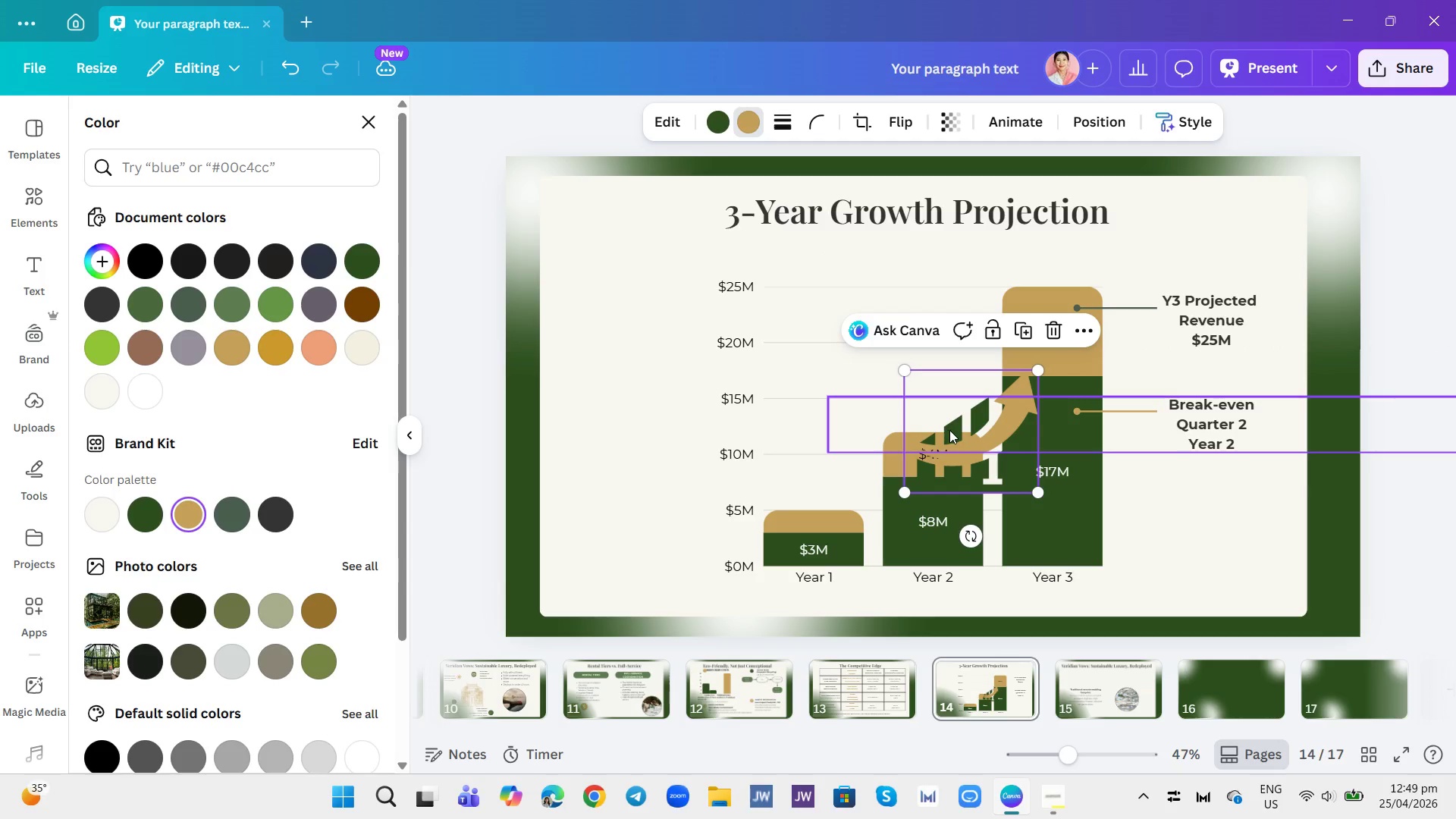 
left_click_drag(start_coordinate=[949, 430], to_coordinate=[1191, 529])
 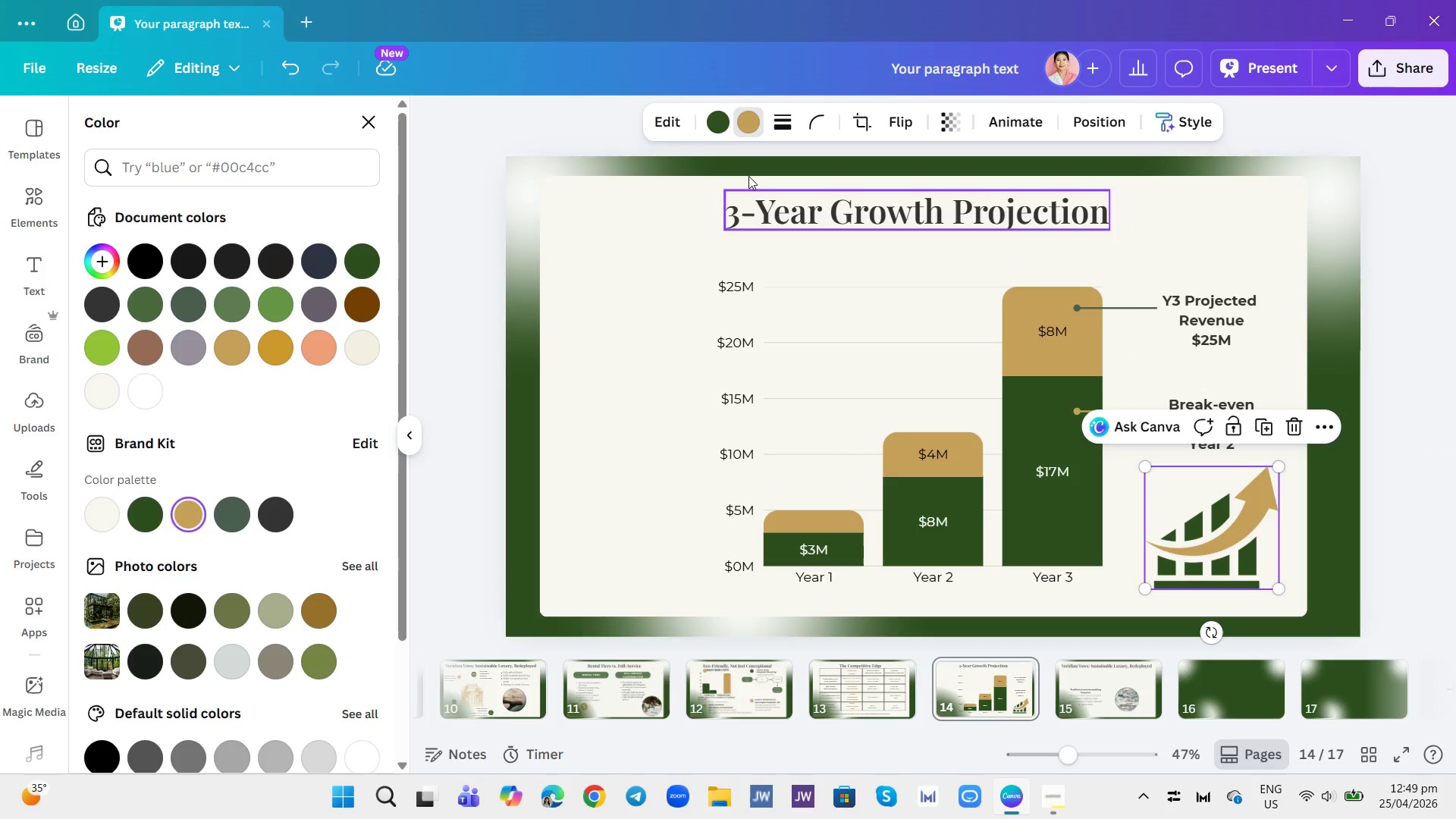 
left_click([723, 131])
 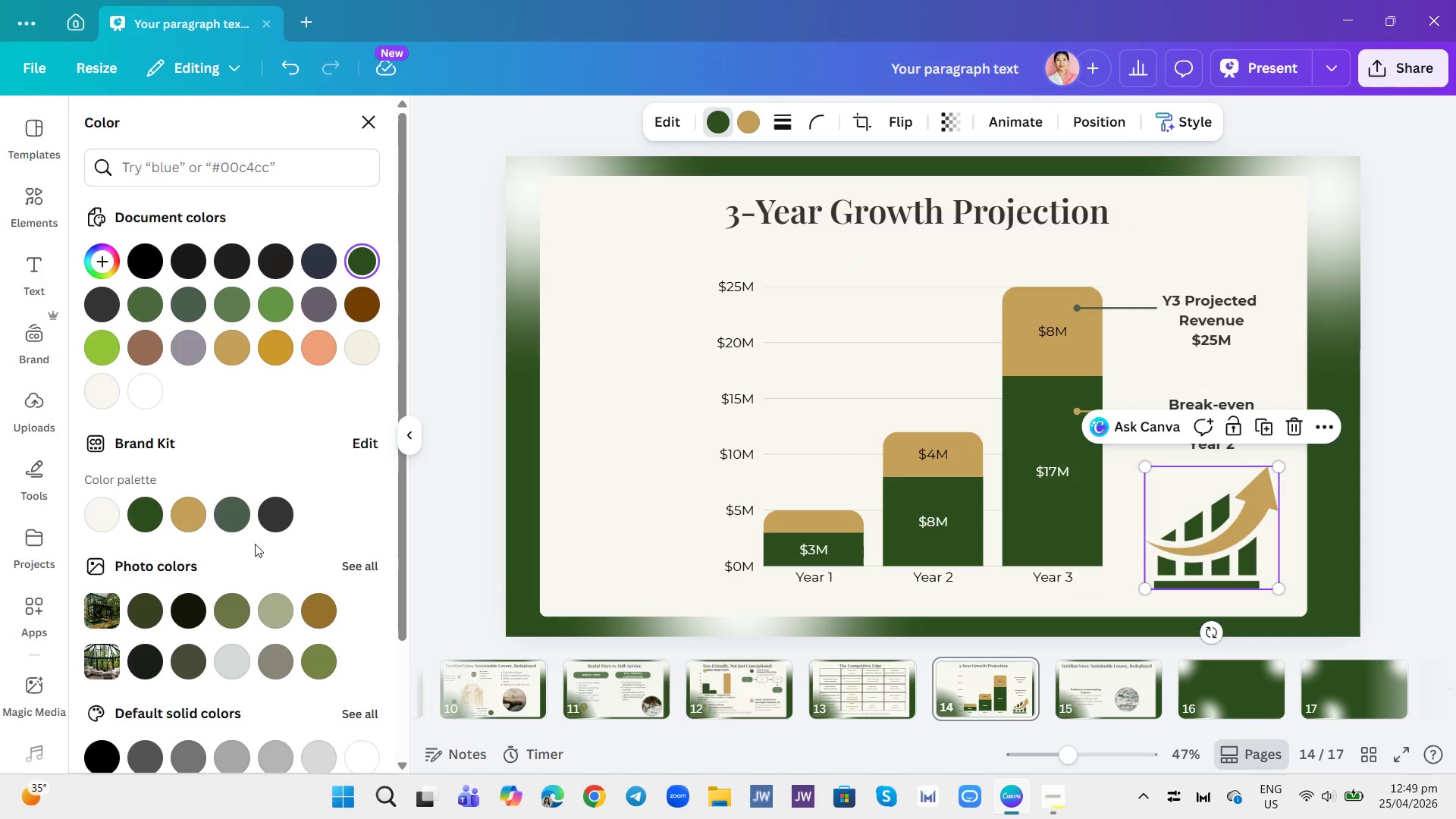 
left_click([196, 518])
 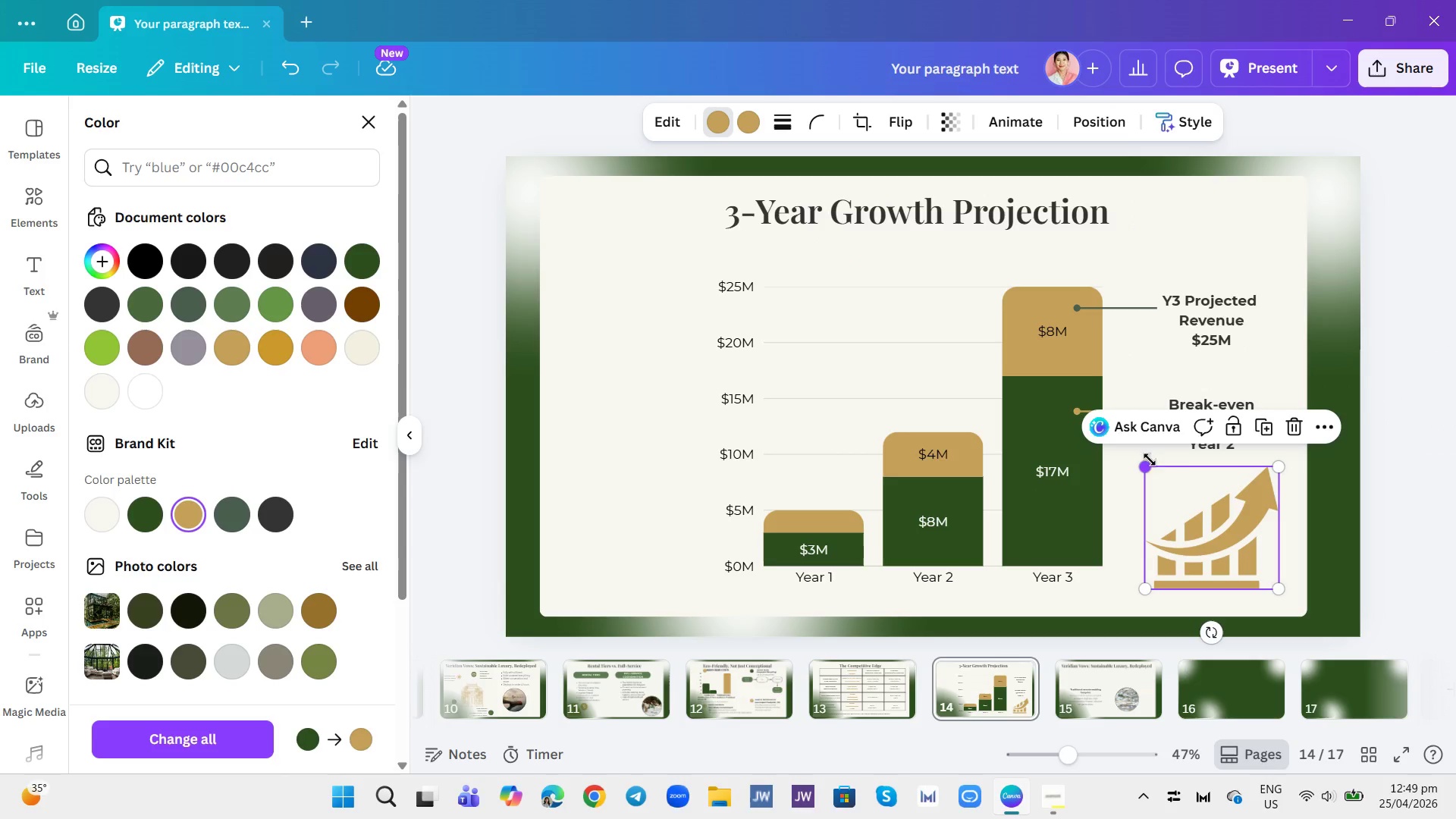 
left_click_drag(start_coordinate=[1147, 469], to_coordinate=[1178, 519])
 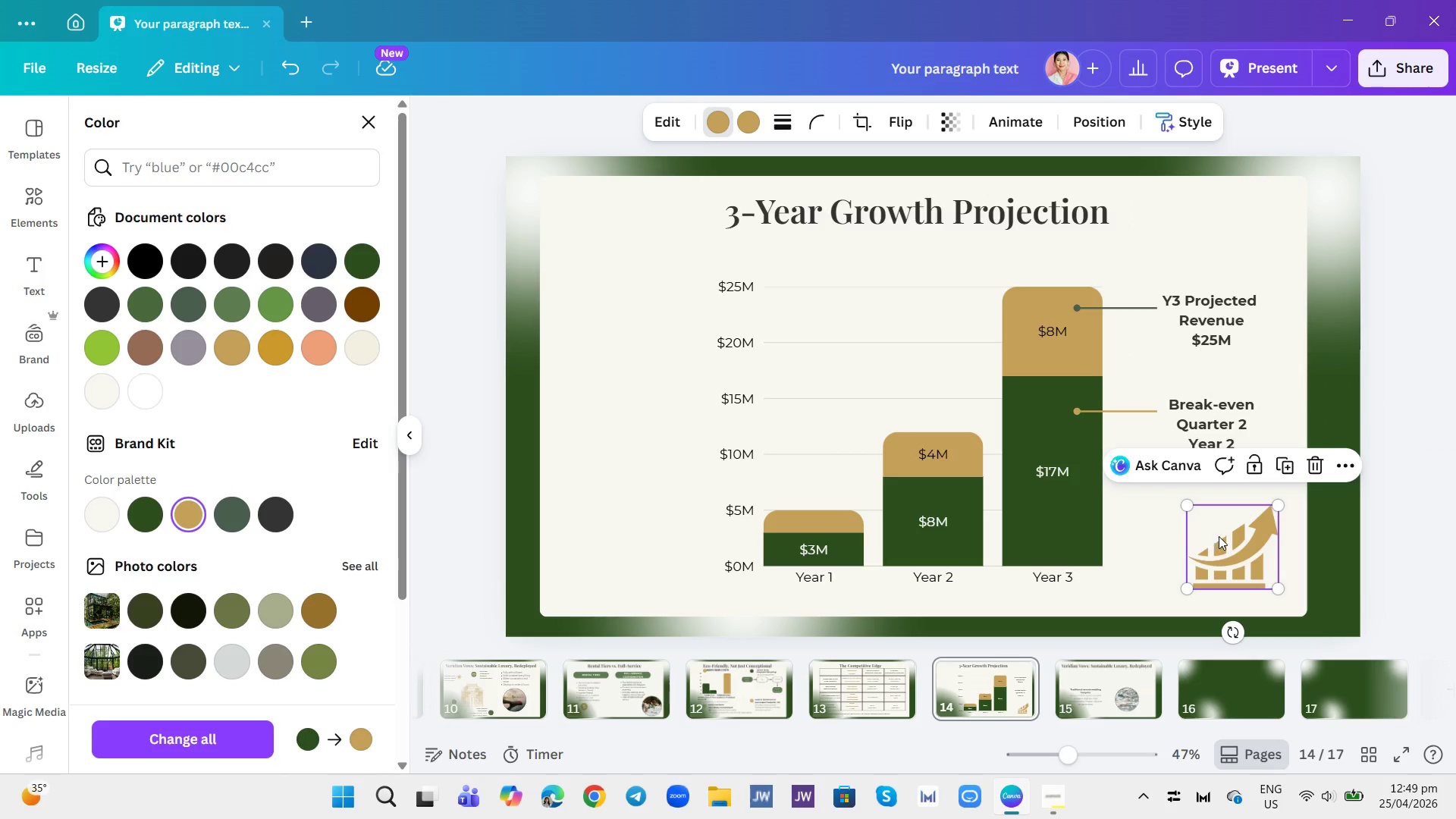 
left_click_drag(start_coordinate=[1249, 547], to_coordinate=[1222, 539])
 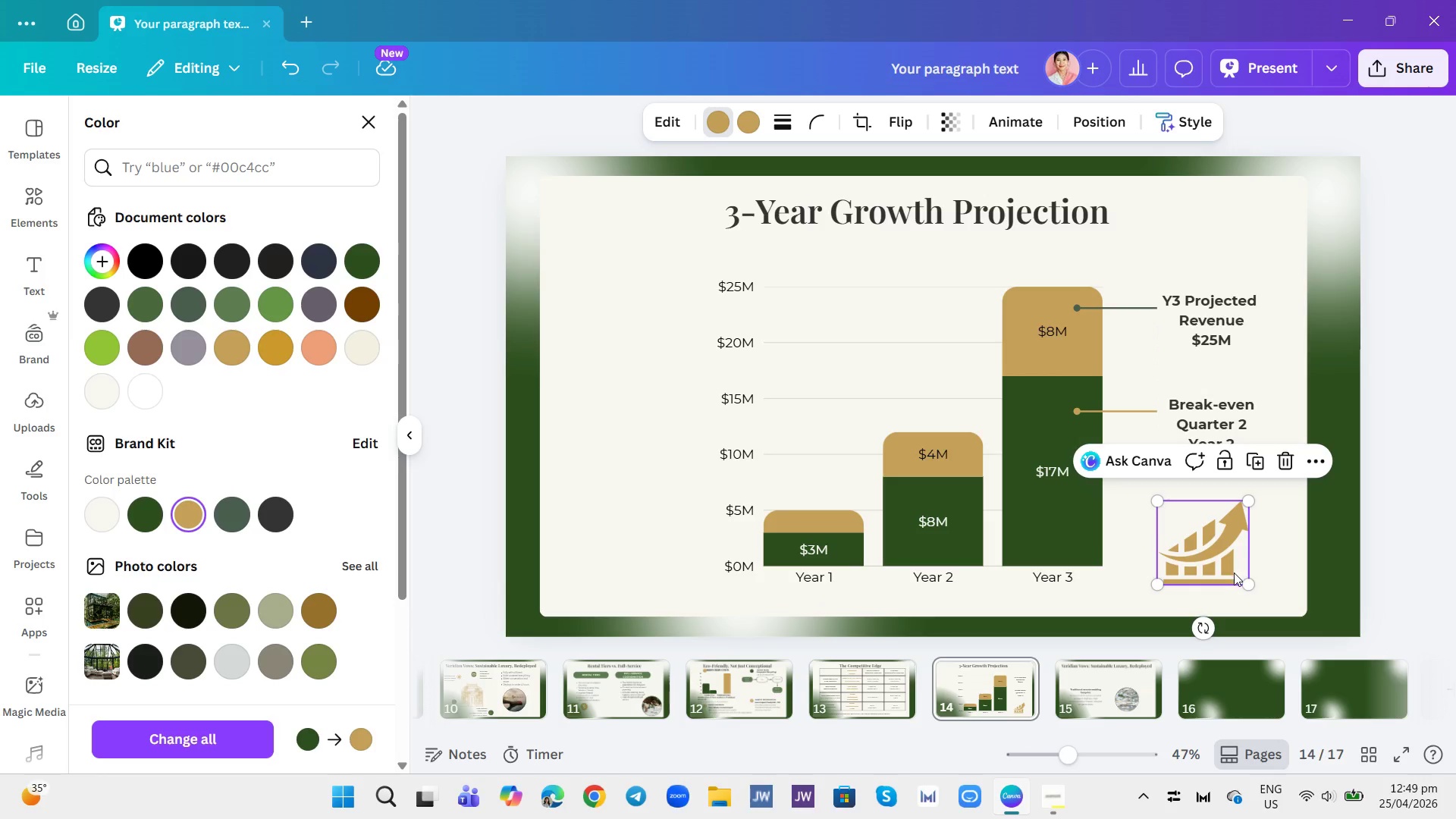 
wait(6.25)
 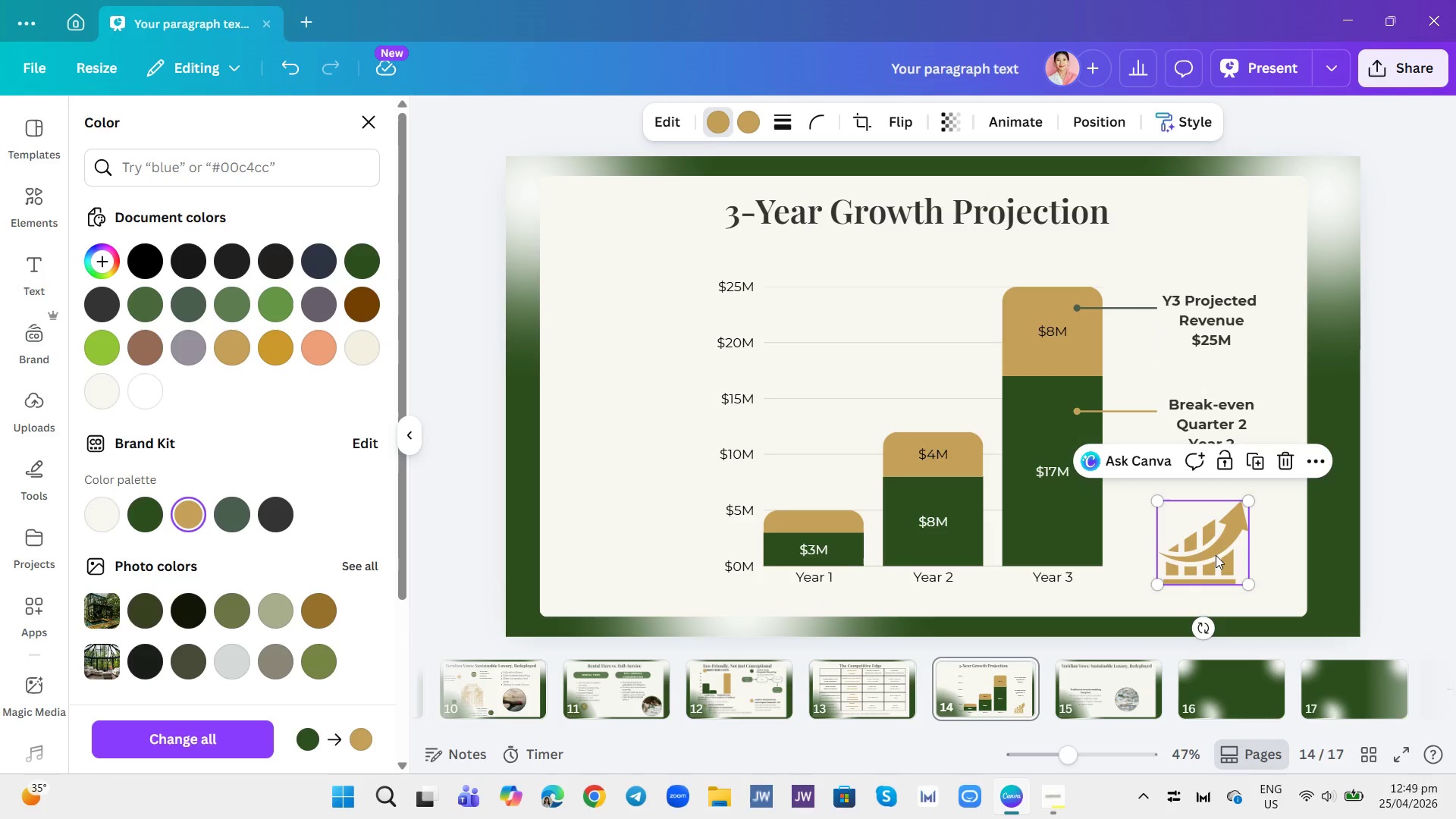 
left_click([1279, 547])
 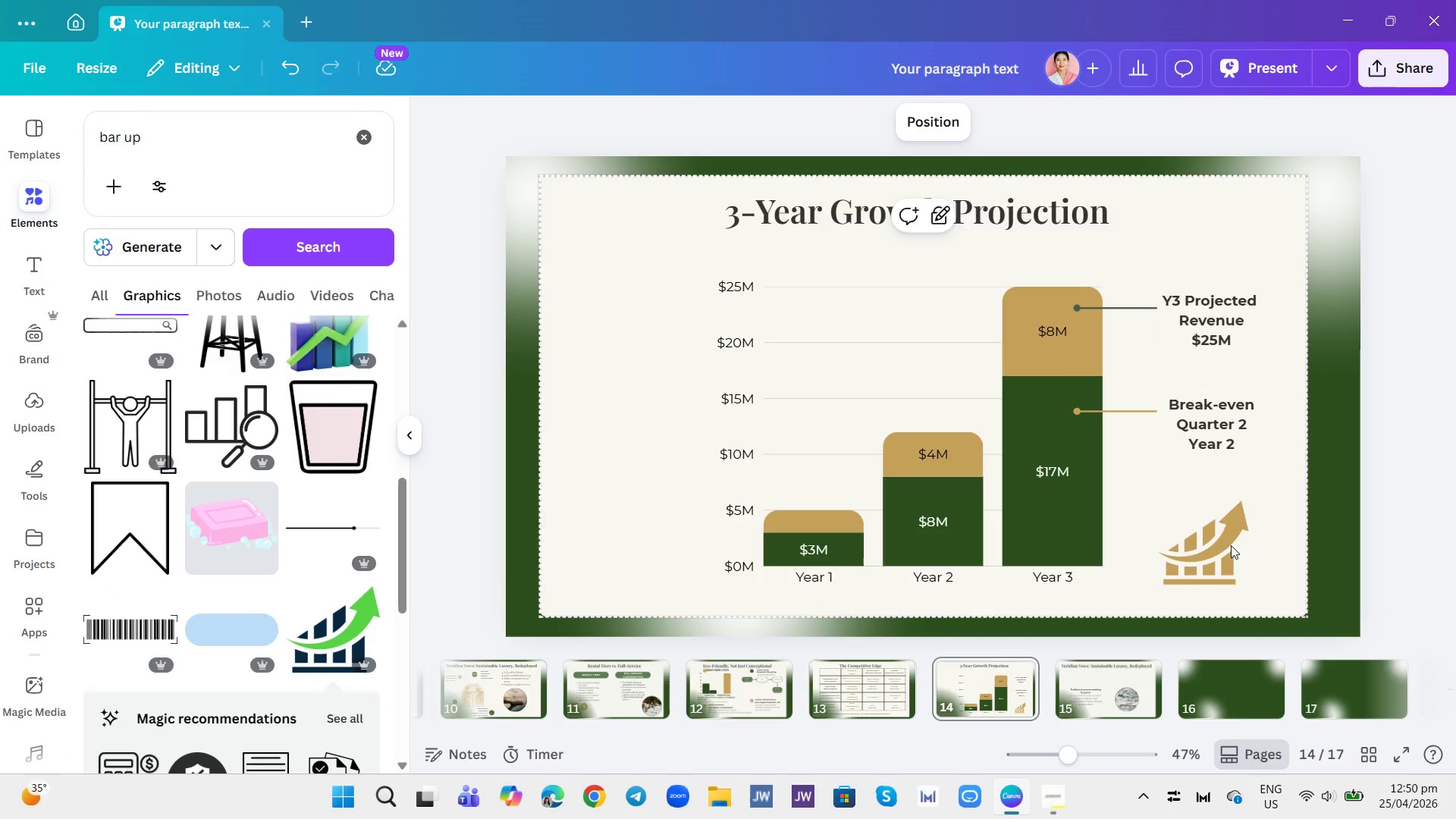 
mouse_move([1238, 547])
 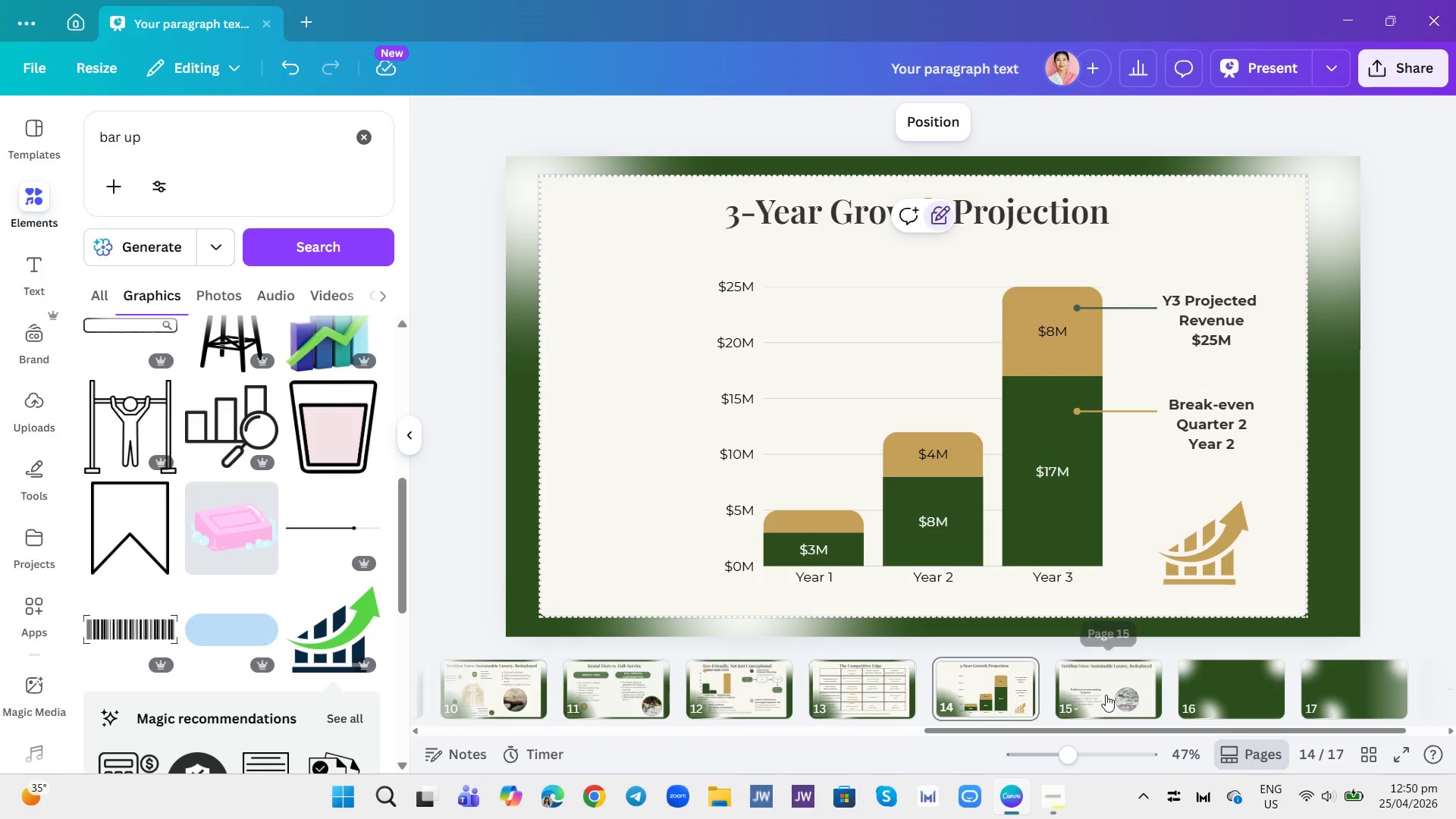 
left_click([1094, 682])
 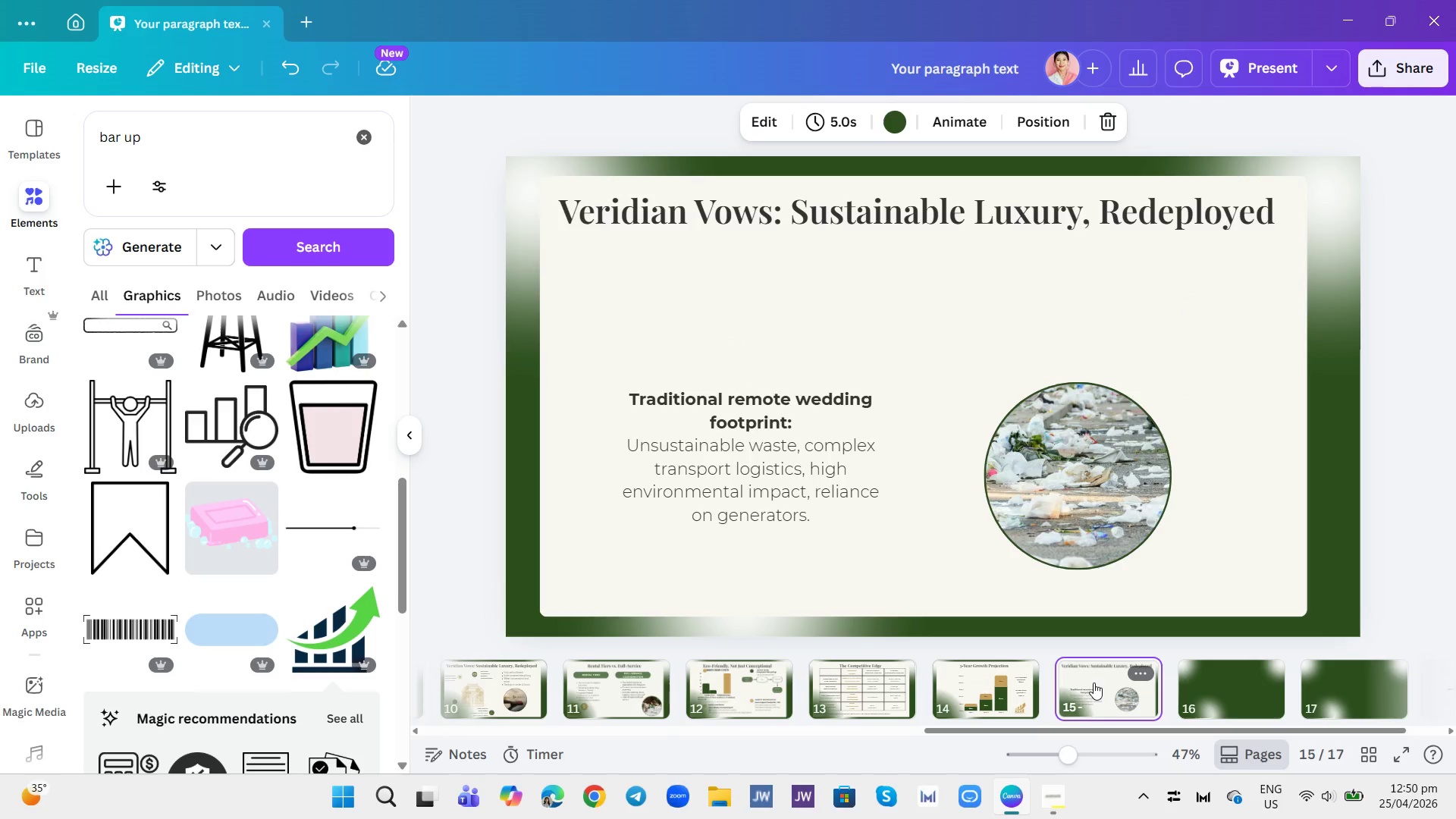 
right_click([1094, 682])
 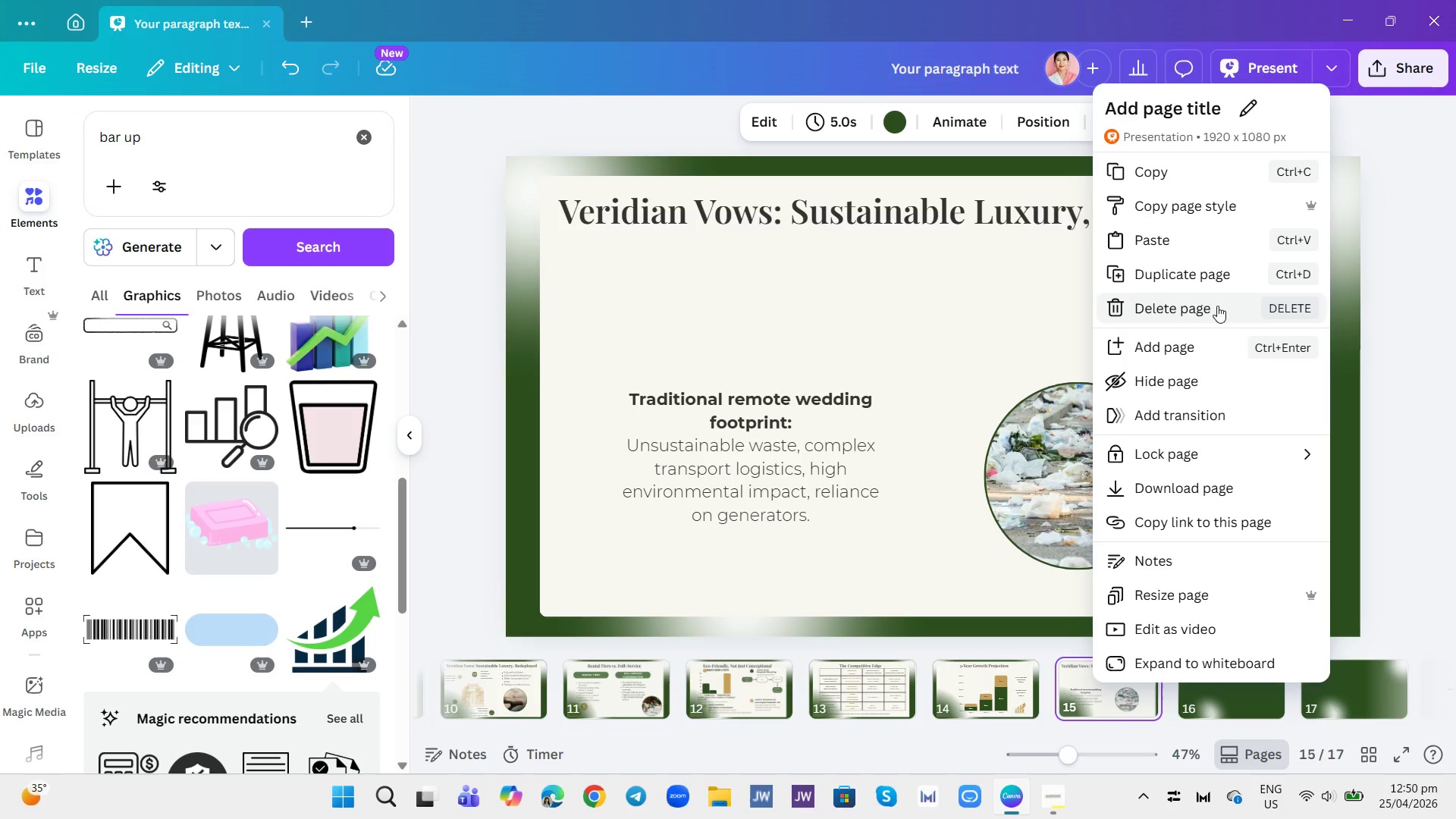 
left_click([1192, 279])
 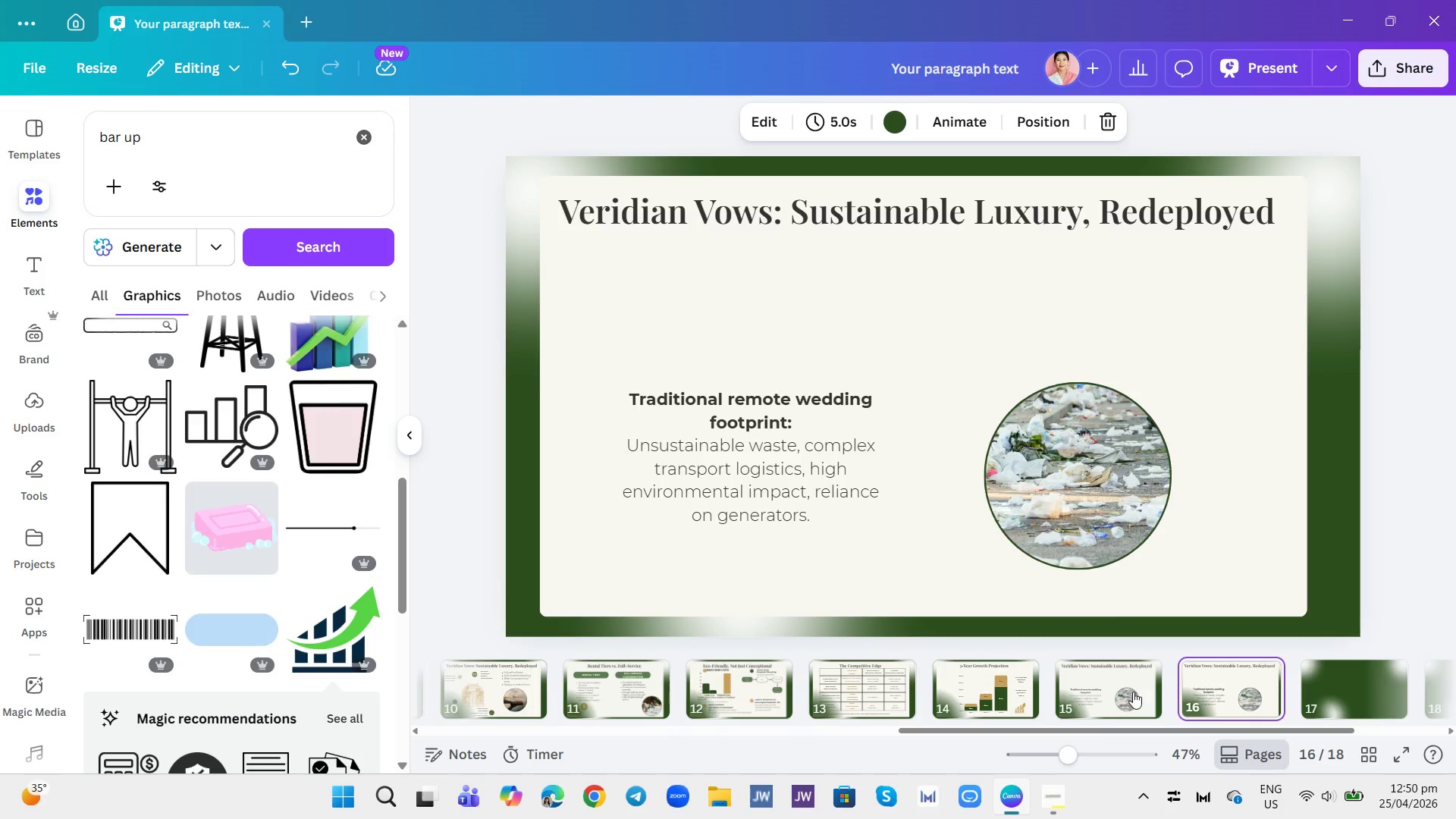 
left_click([1108, 689])
 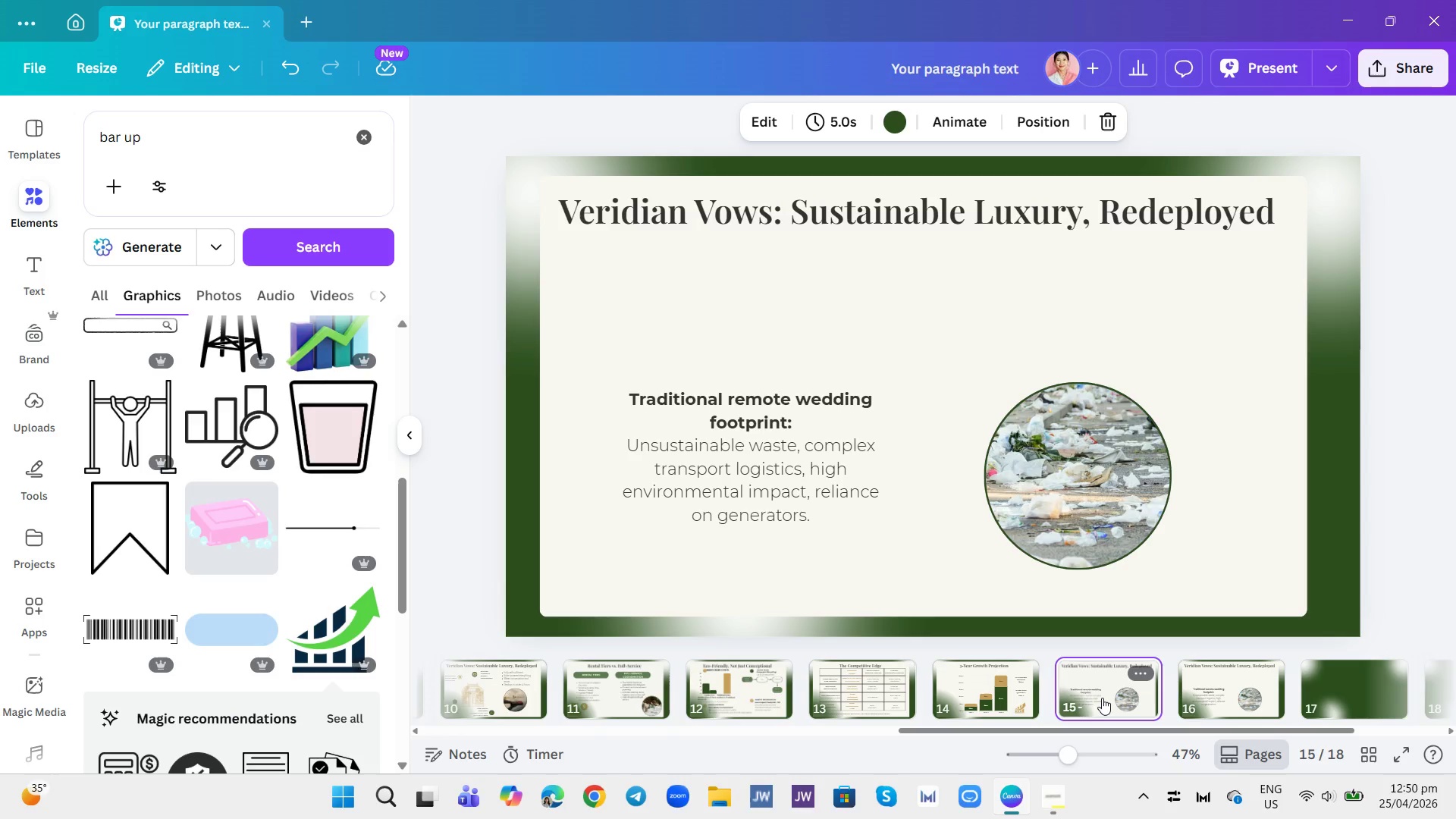 
wait(12.56)
 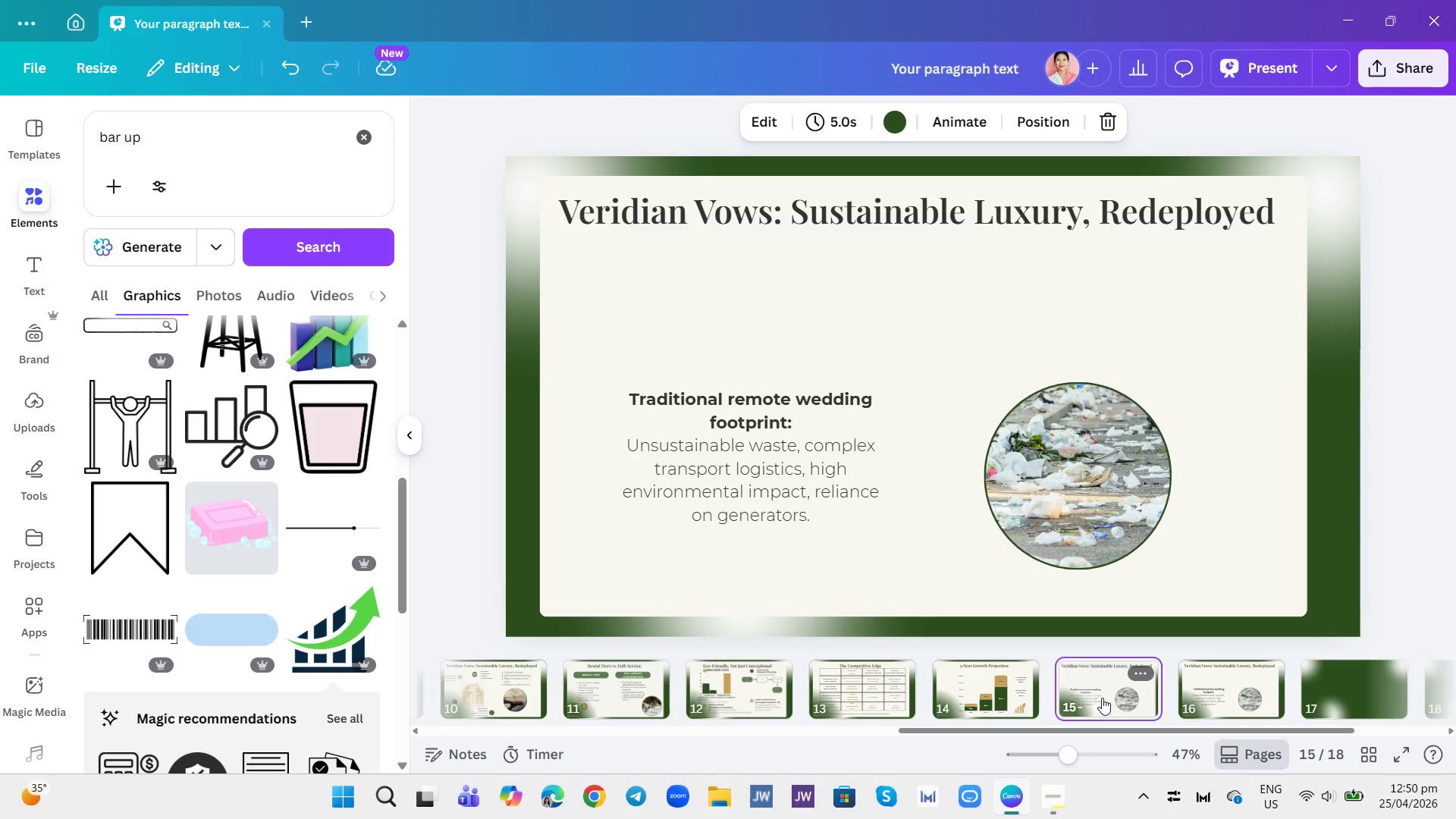 
left_click([1021, 795])